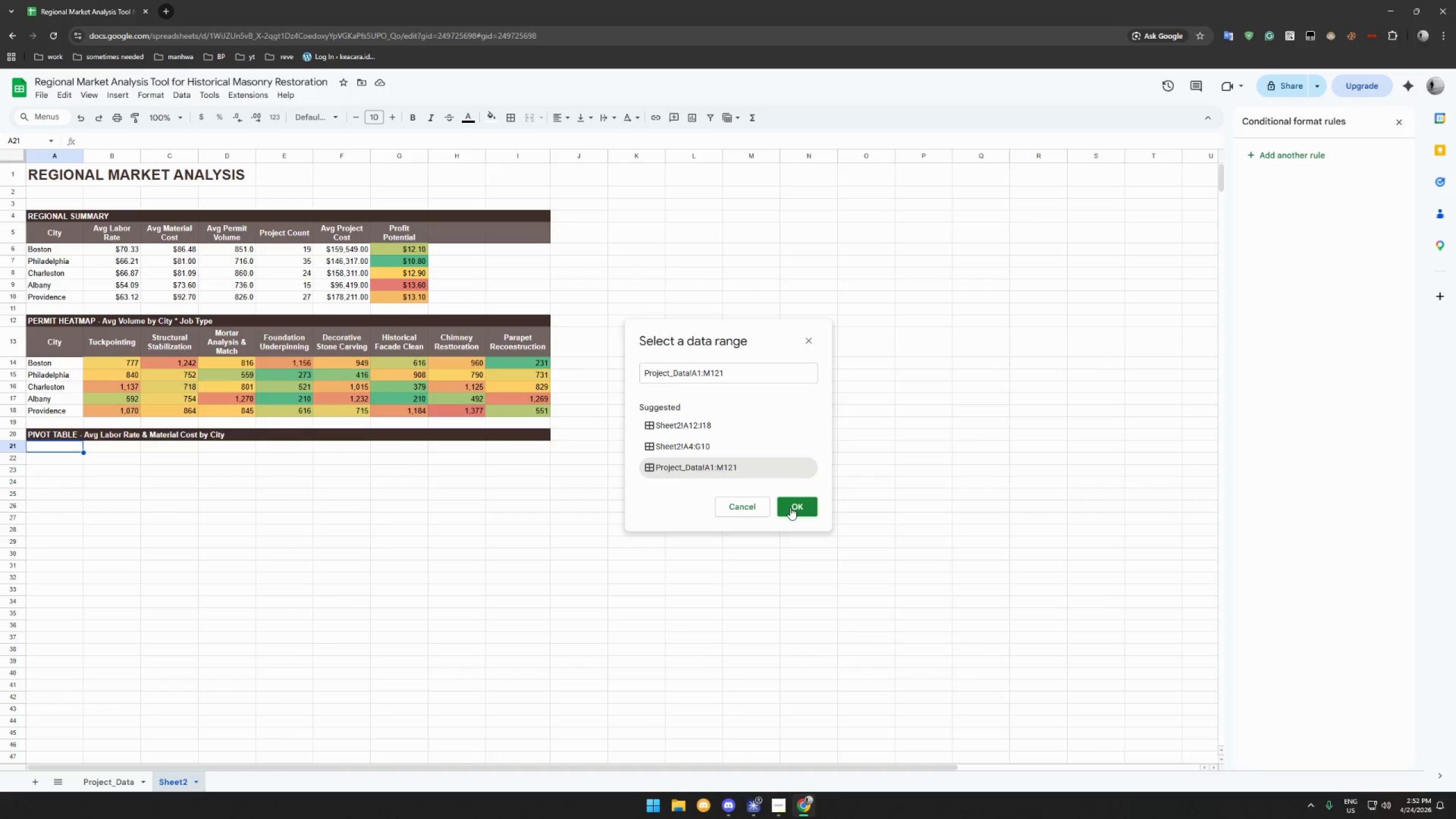 
left_click([790, 507])
 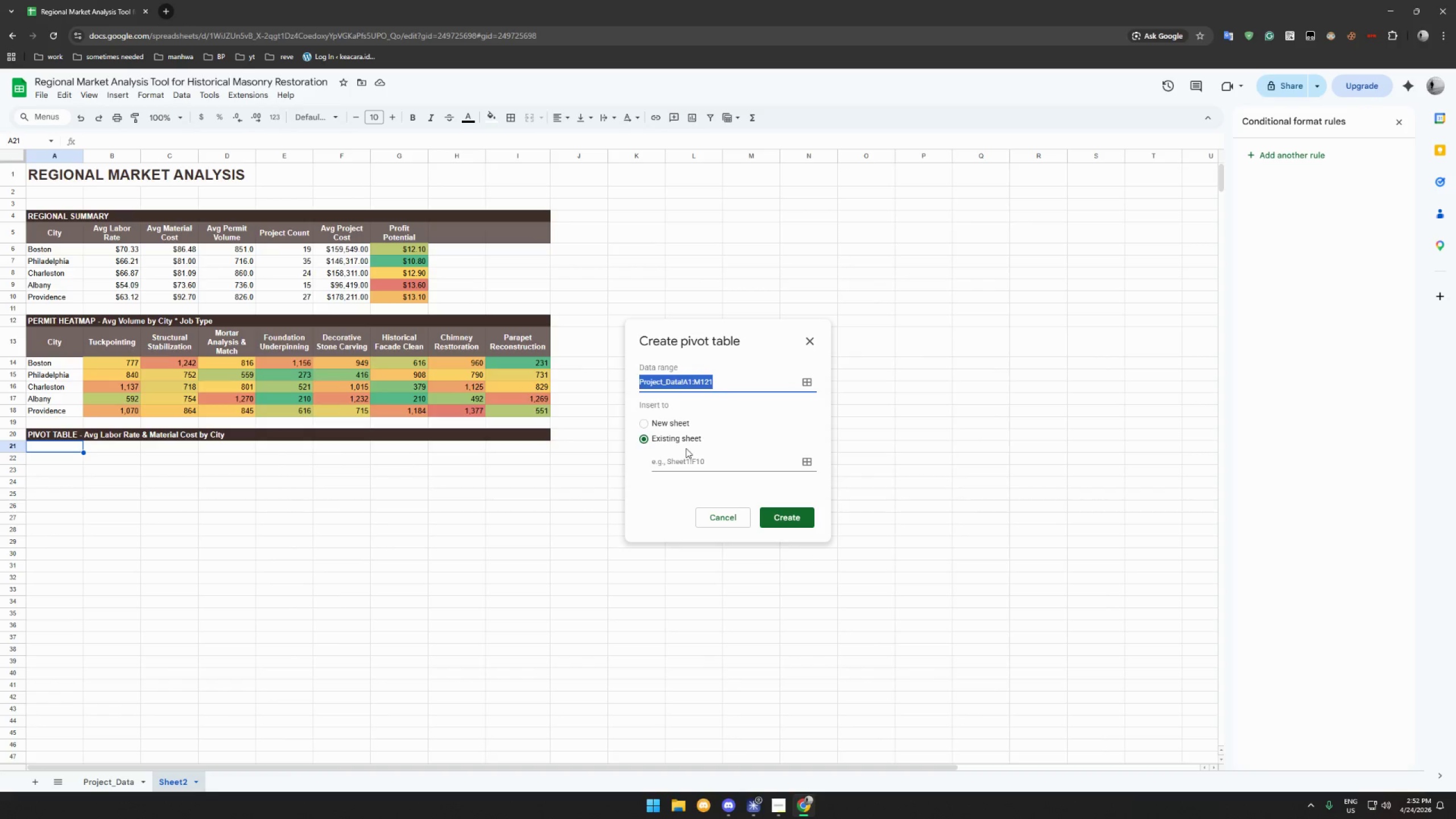 
left_click([701, 466])
 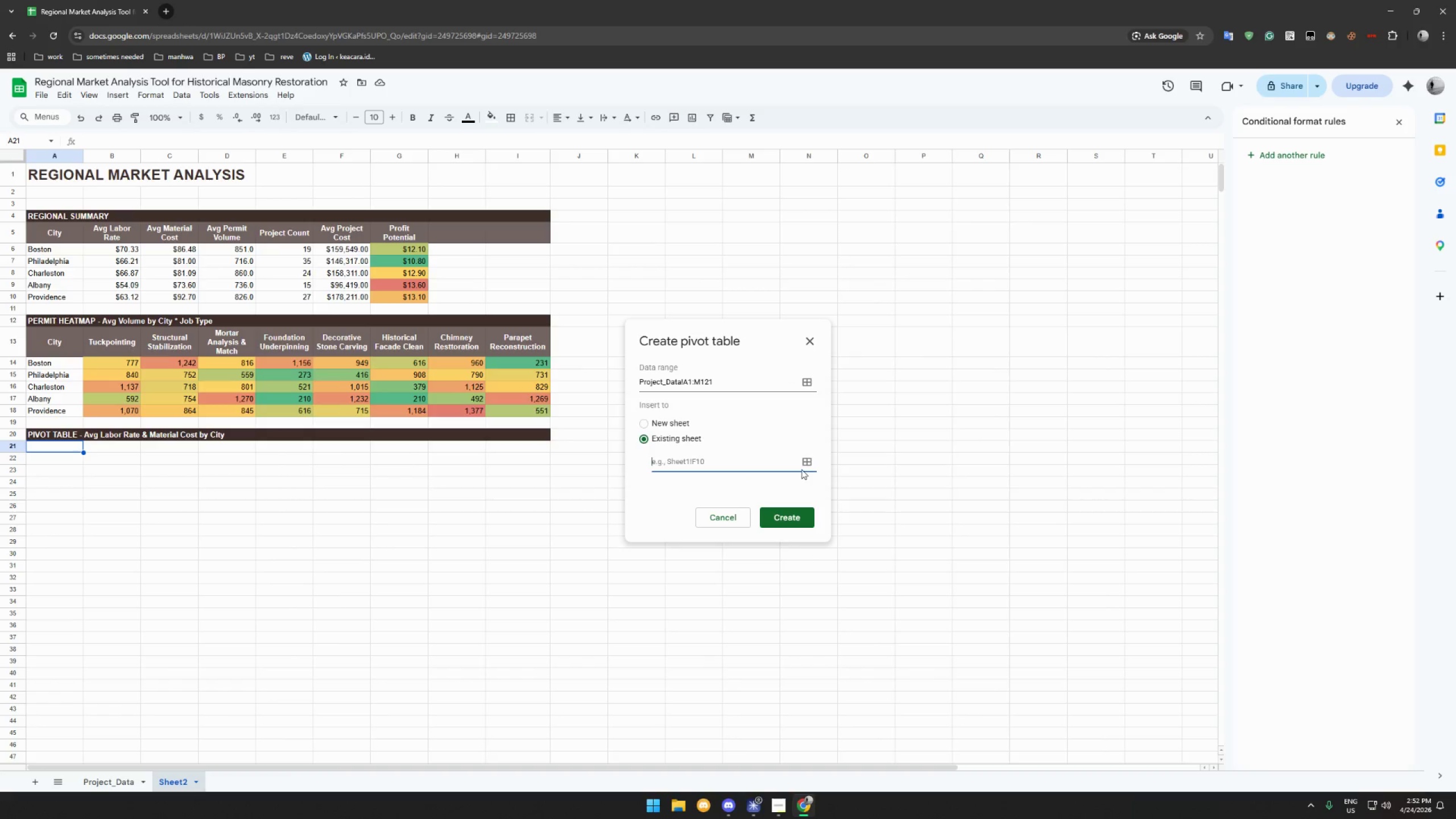 
left_click([805, 462])
 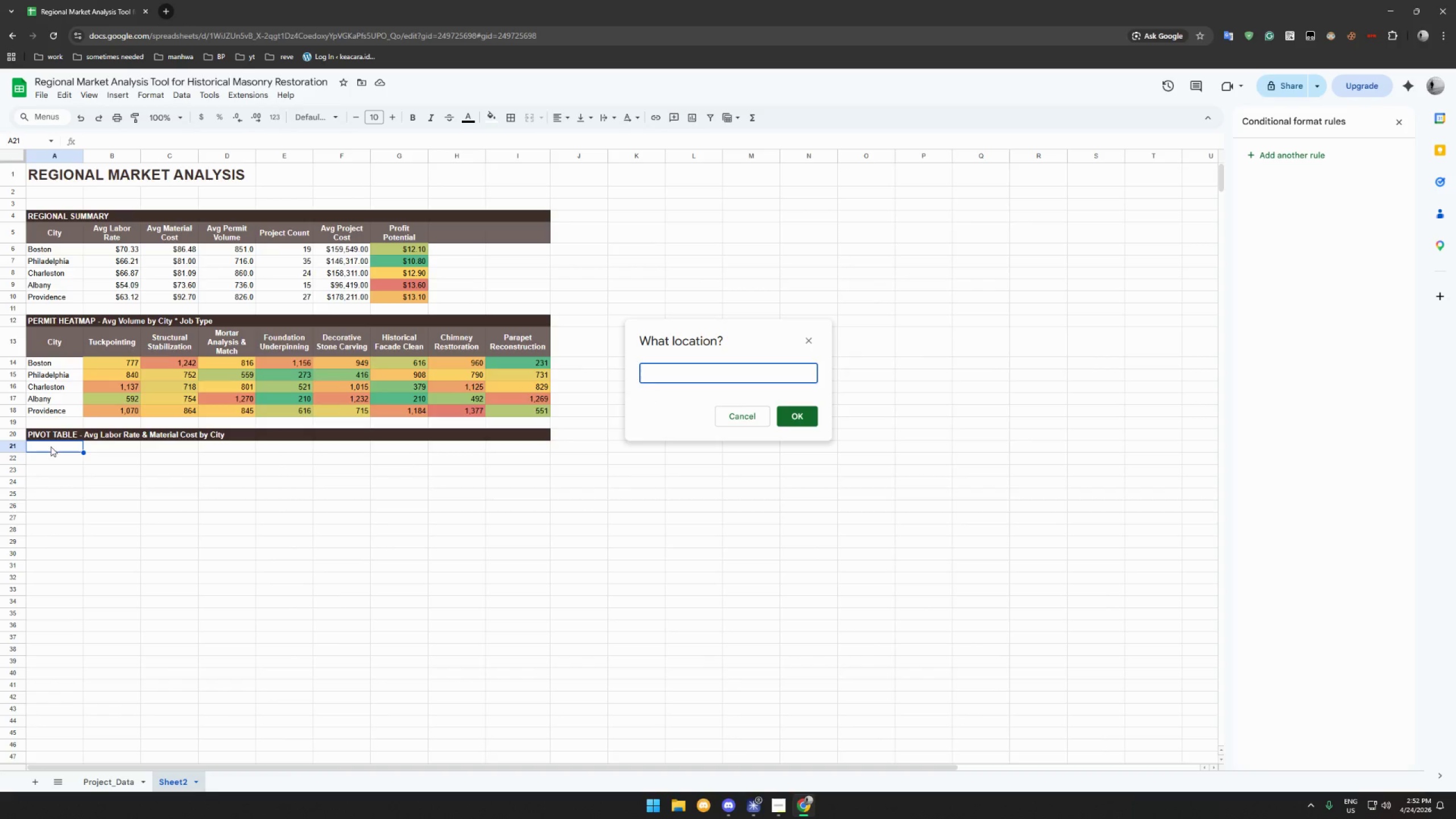 
left_click([52, 449])
 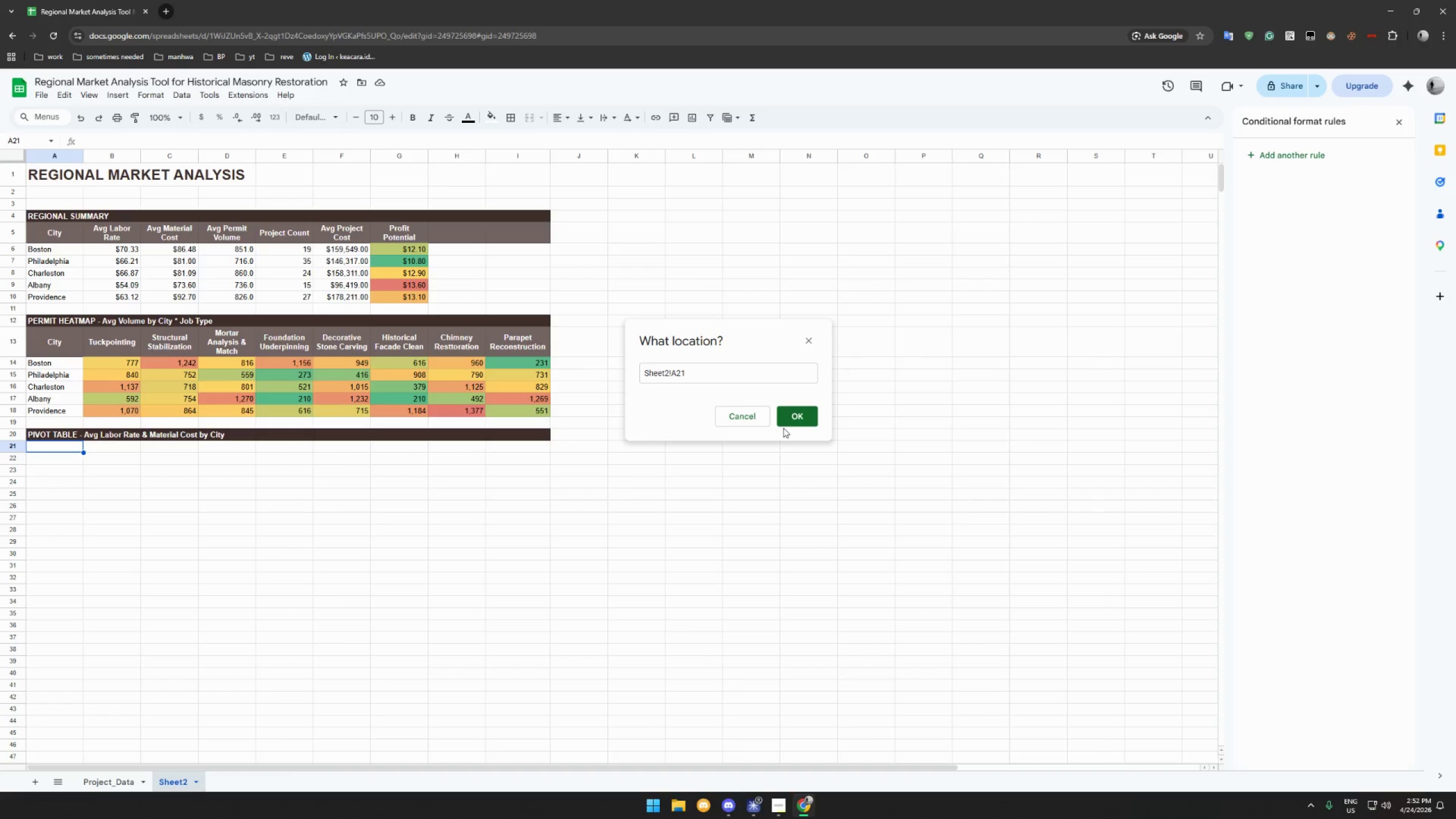 
left_click([800, 425])
 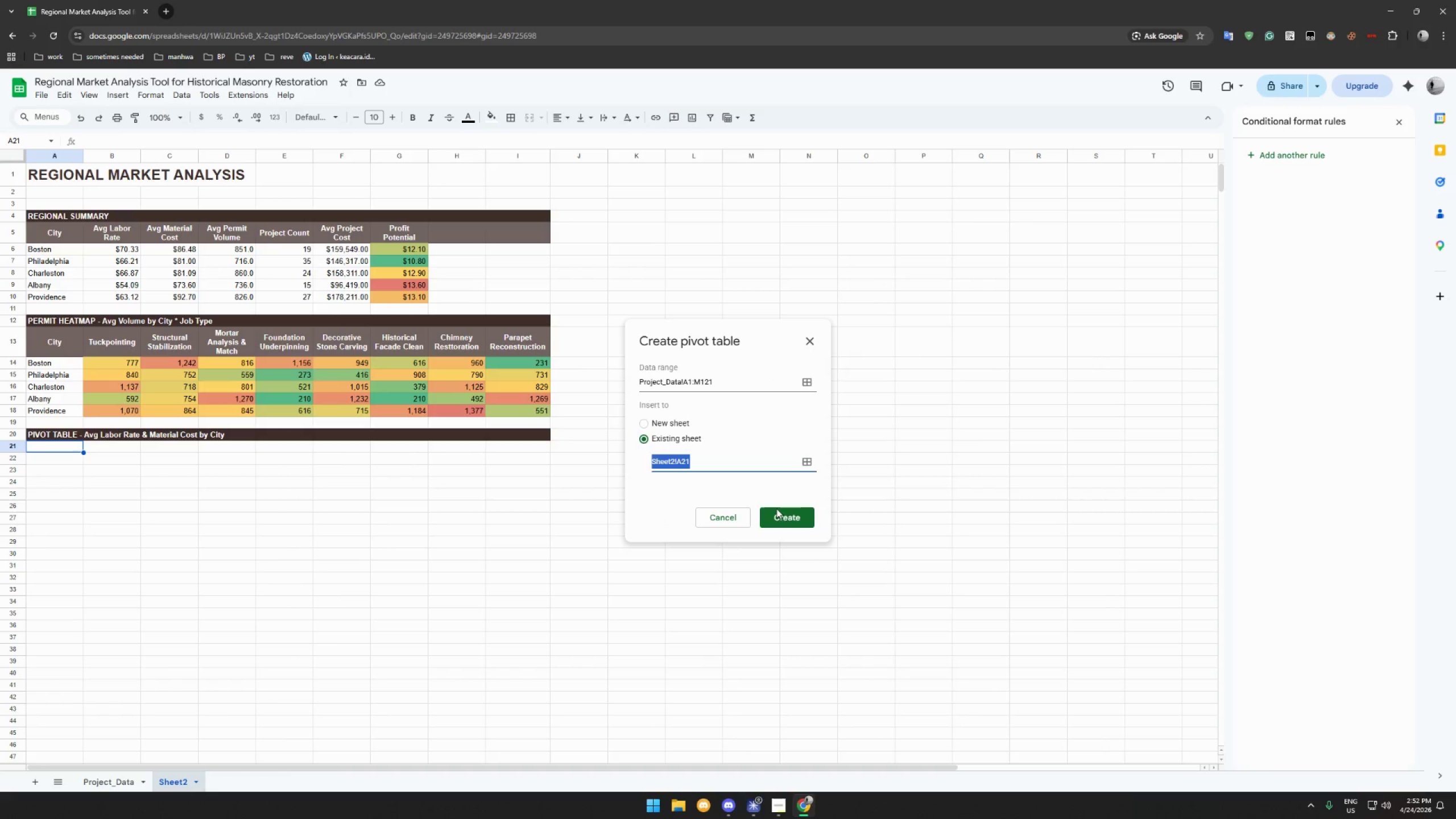 
left_click([782, 516])
 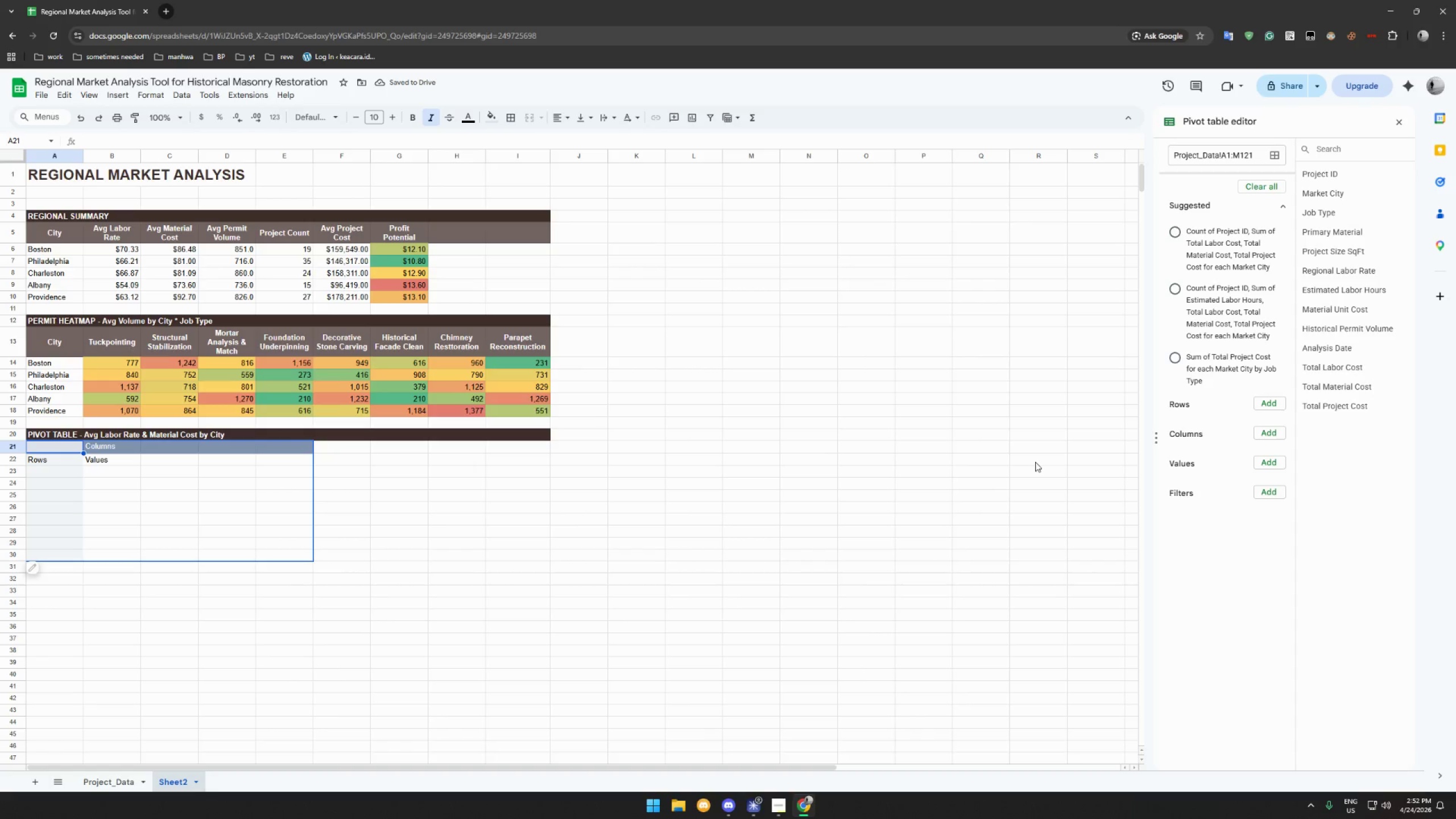 
left_click([1272, 405])
 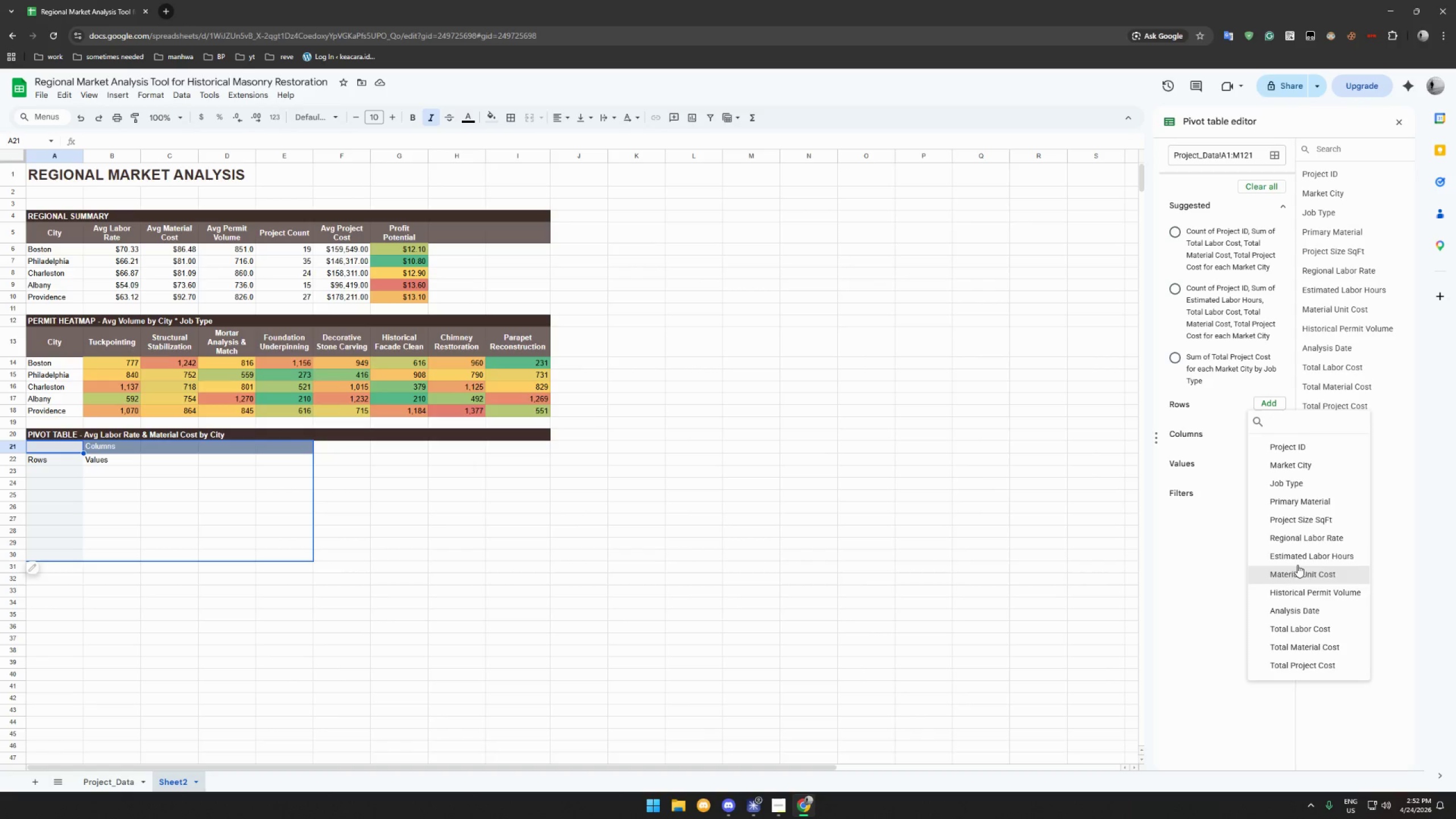 
wait(6.67)
 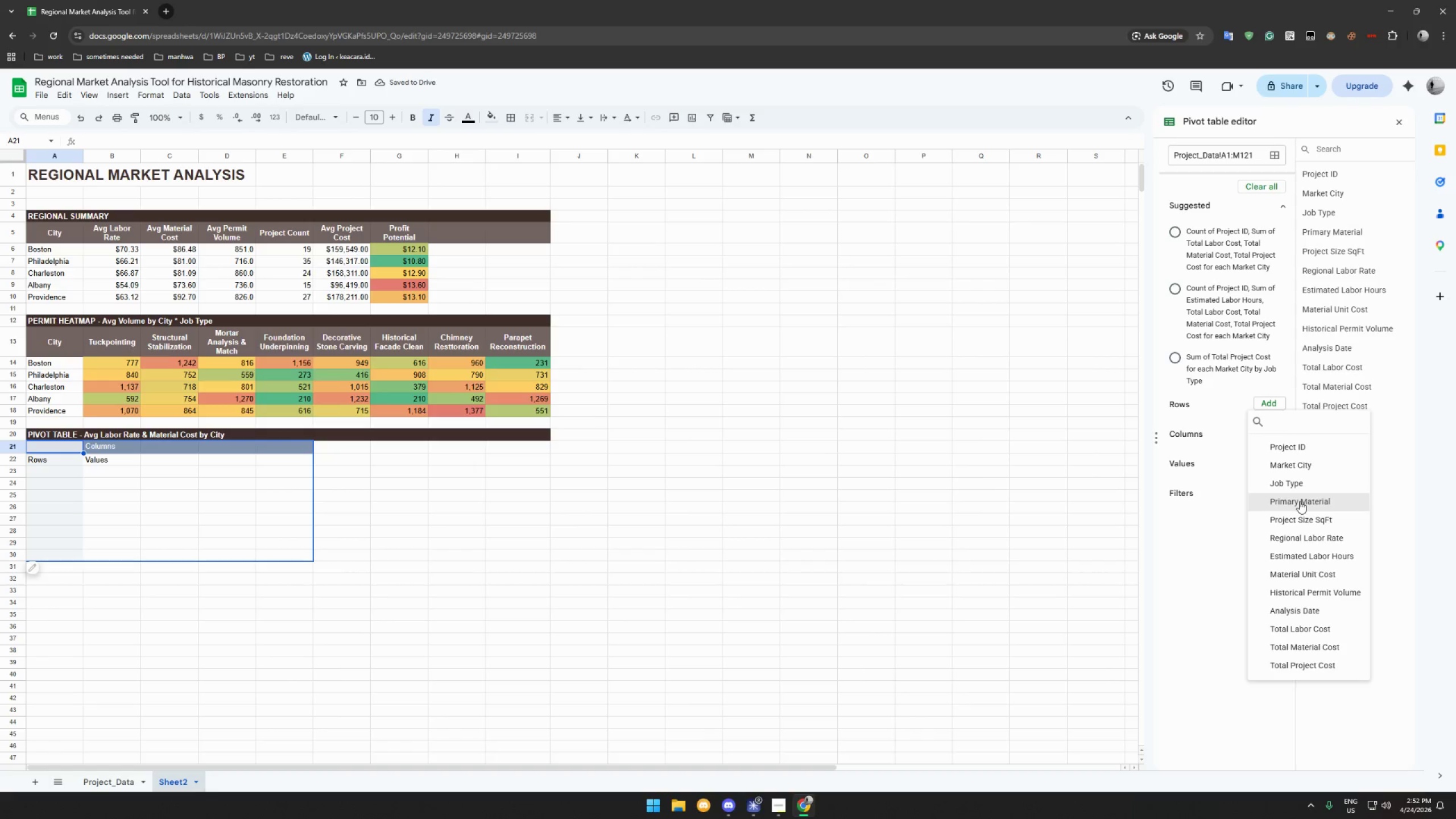 
left_click([1308, 469])
 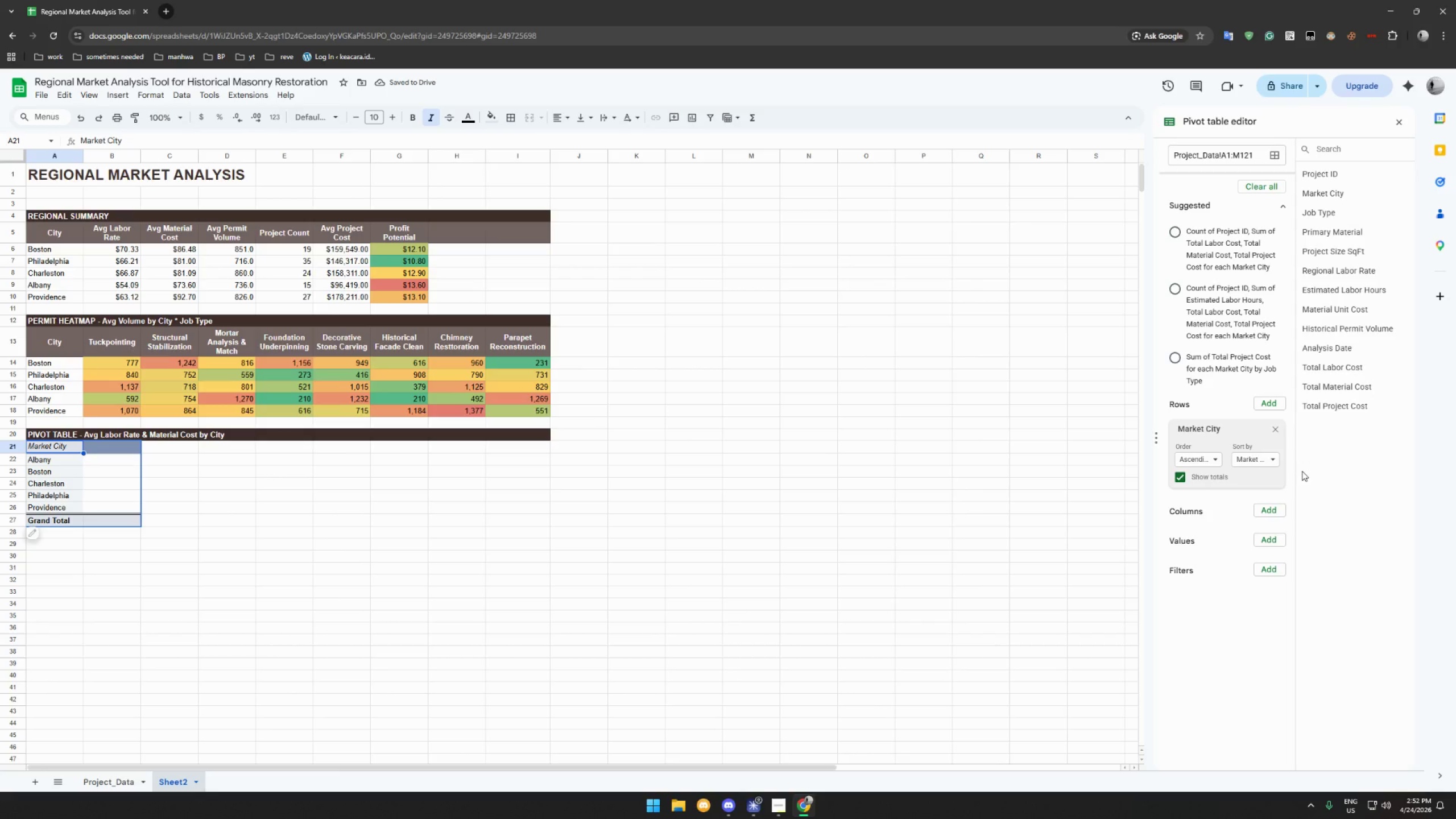 
wait(5.25)
 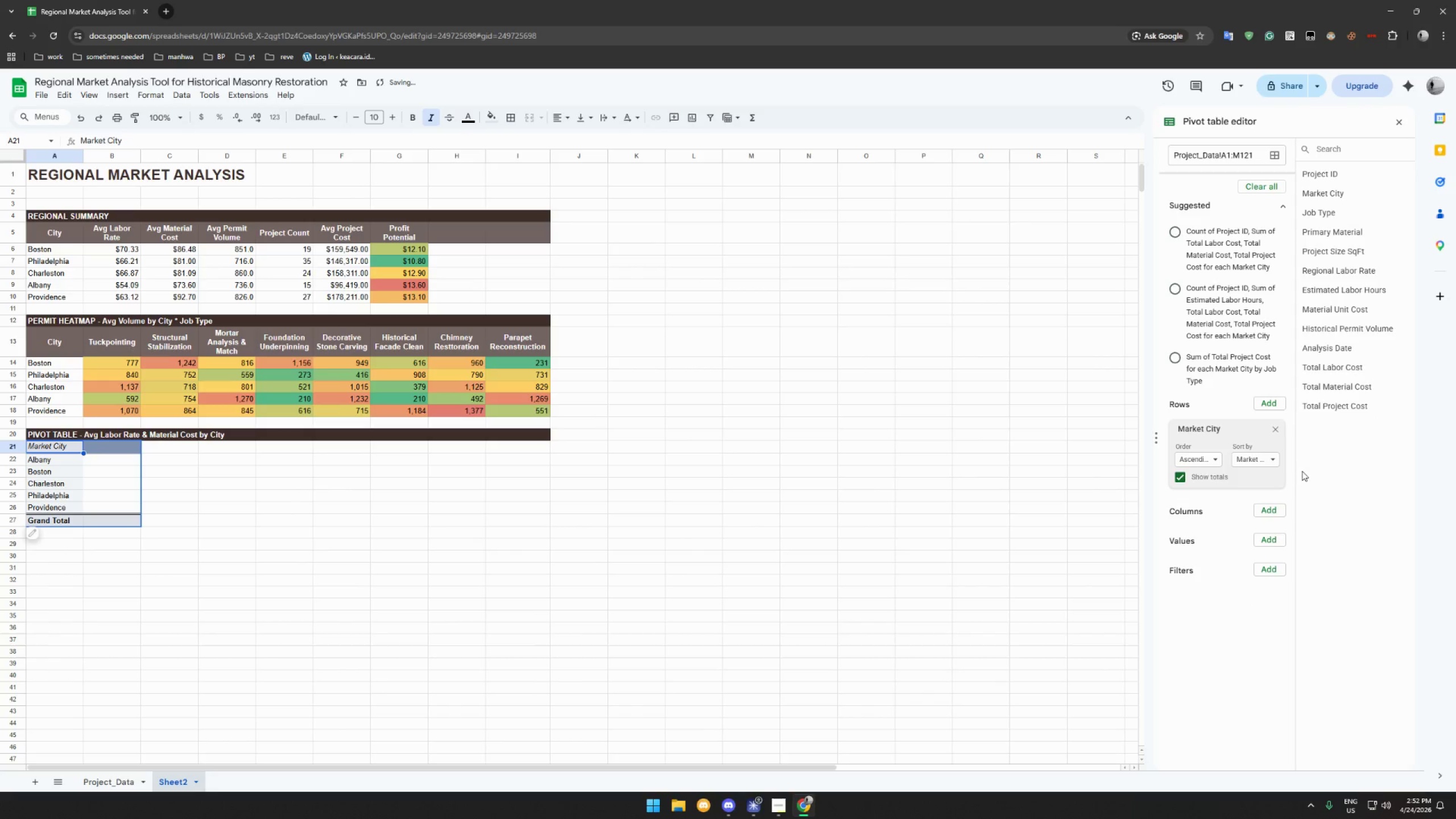 
left_click([1268, 539])
 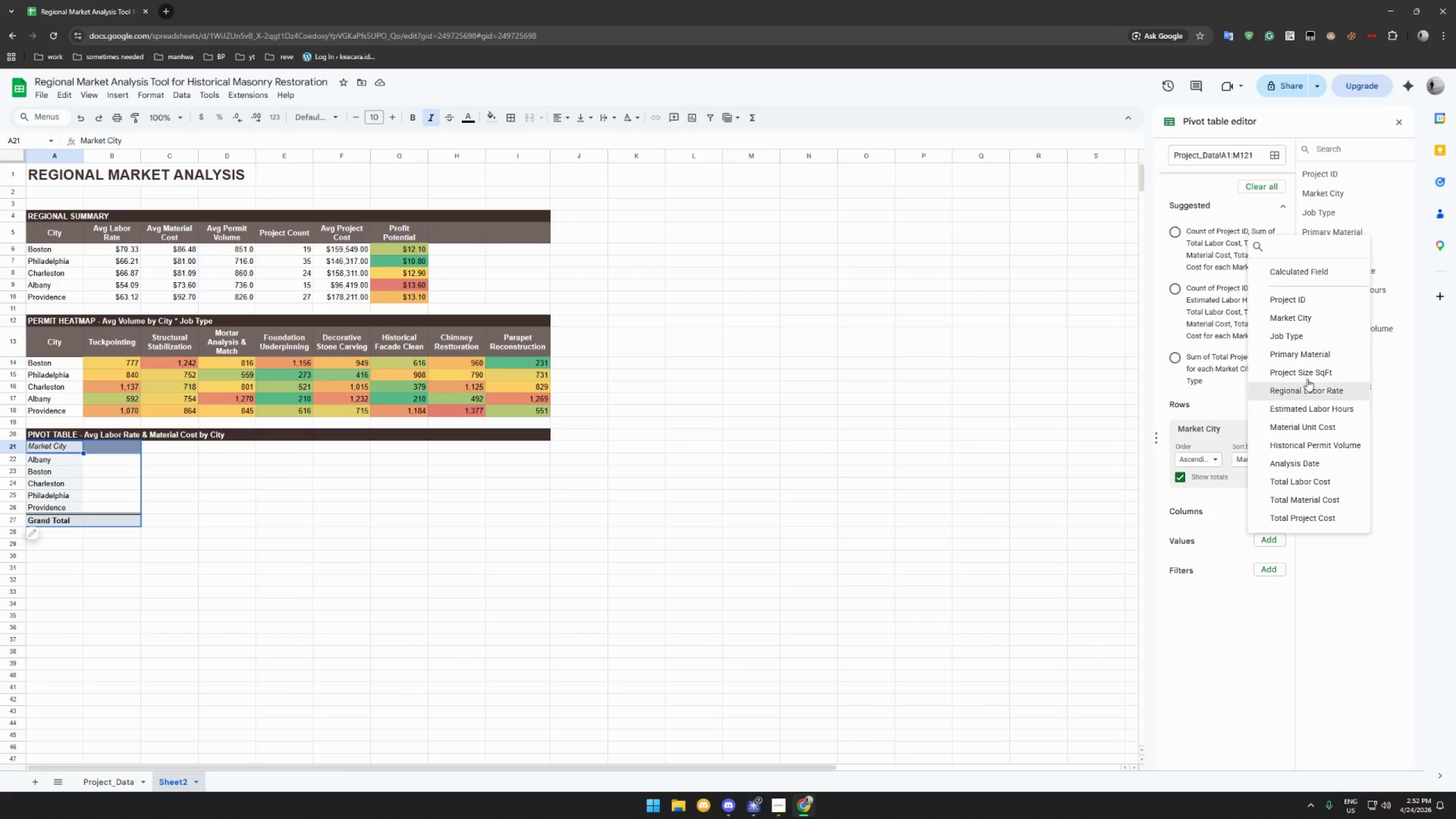 
scroll: coordinate [1312, 335], scroll_direction: down, amount: 4.0
 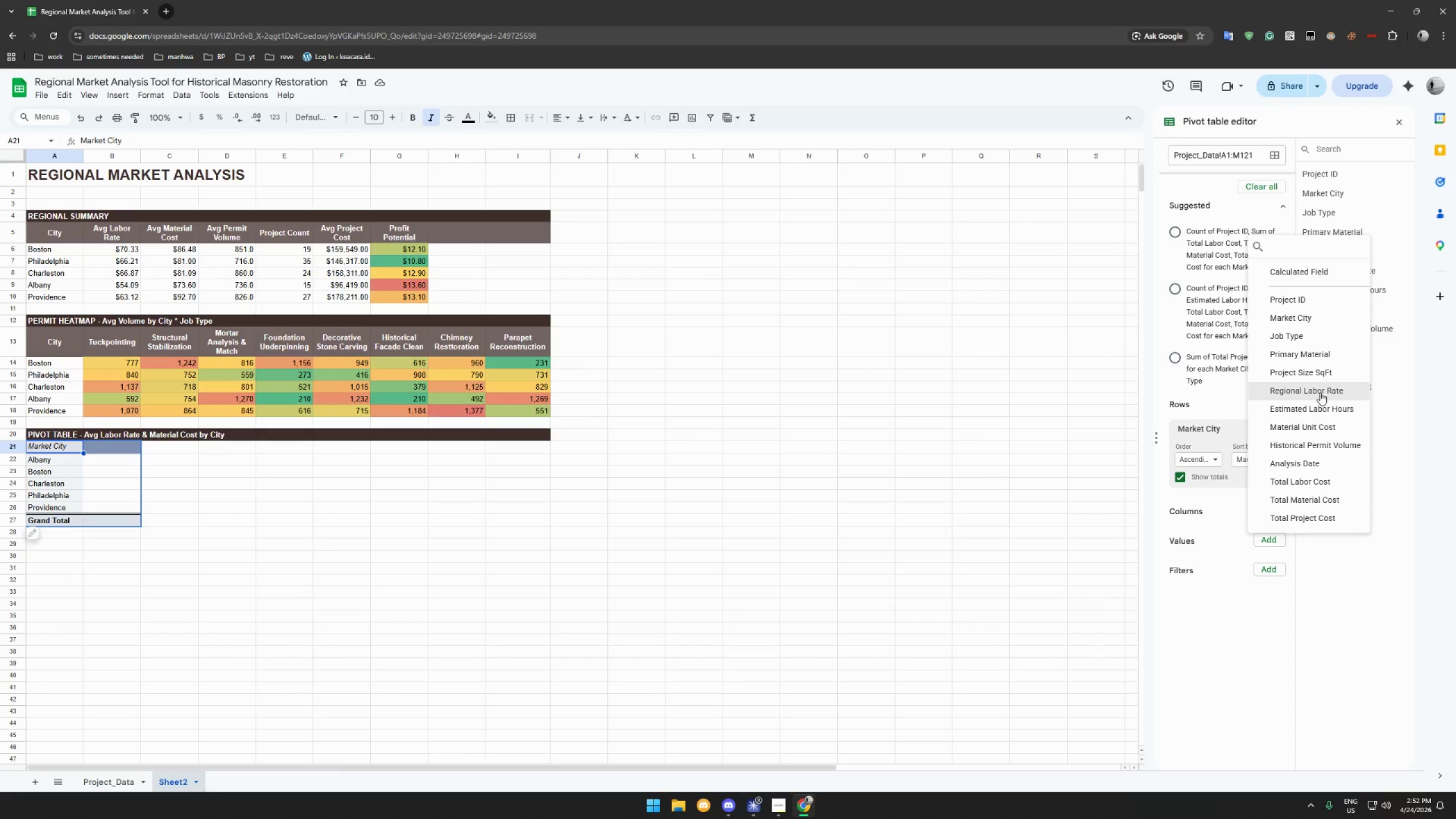 
wait(27.58)
 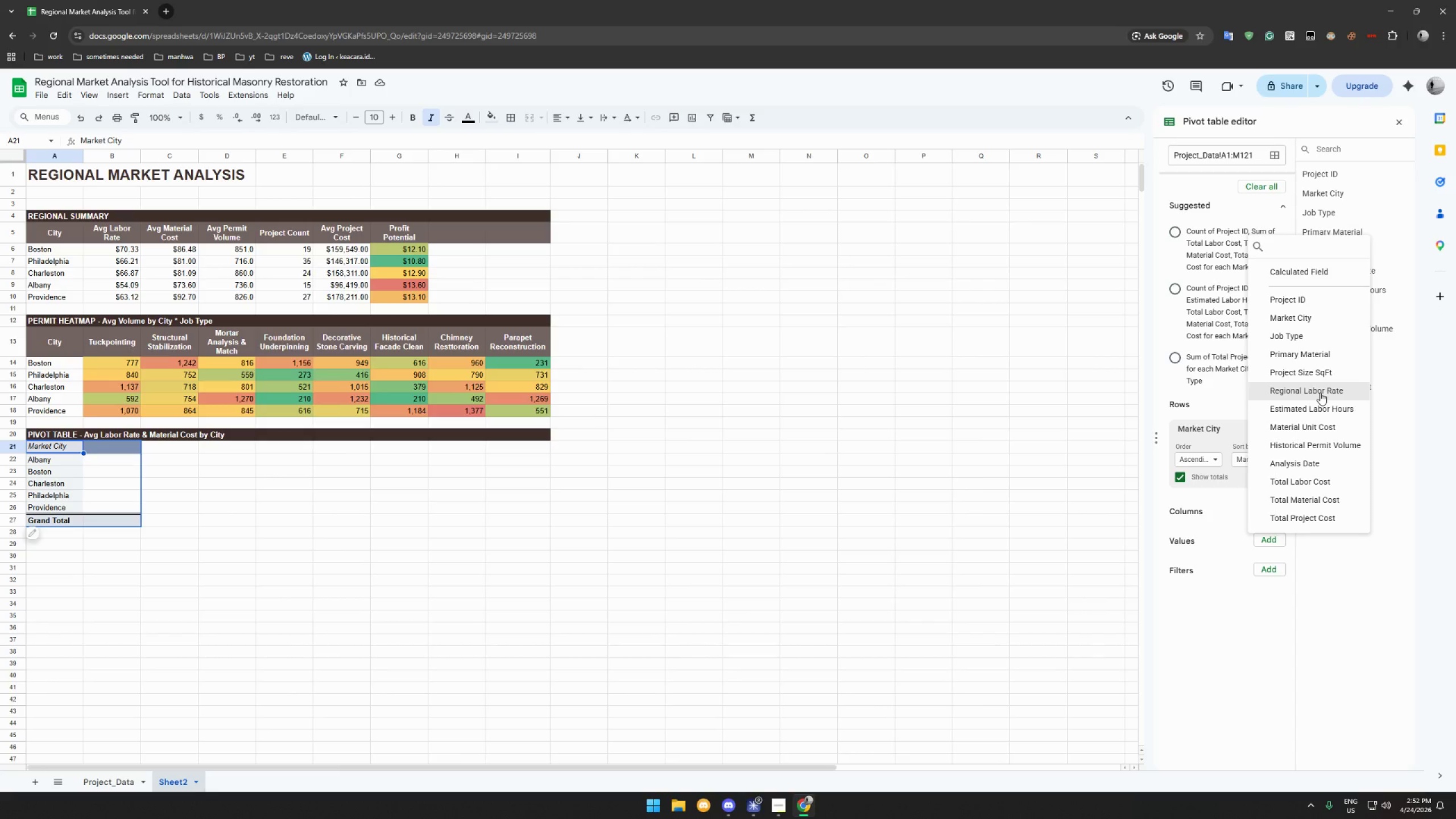 
left_click([1308, 392])
 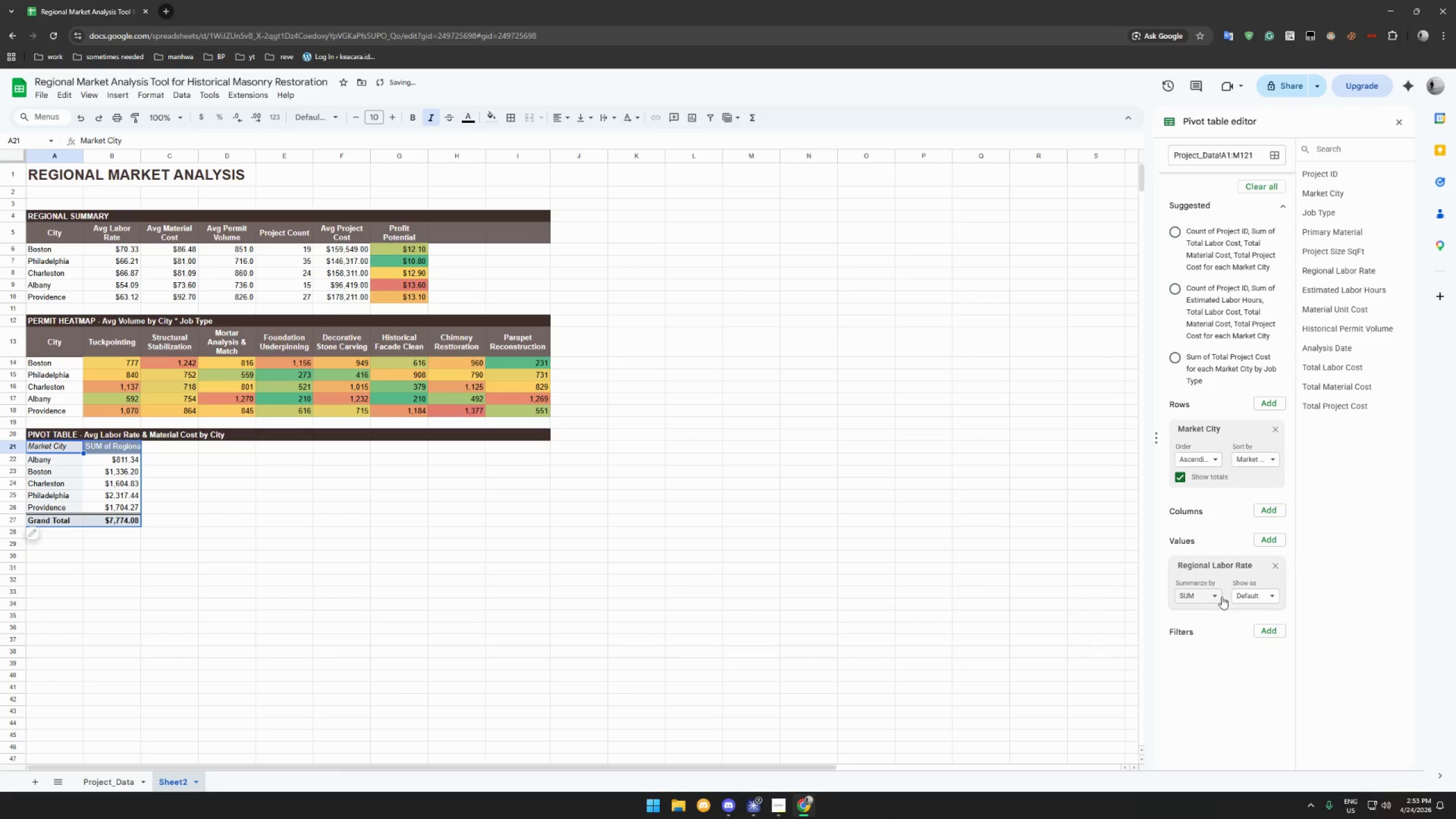 
left_click([1218, 597])
 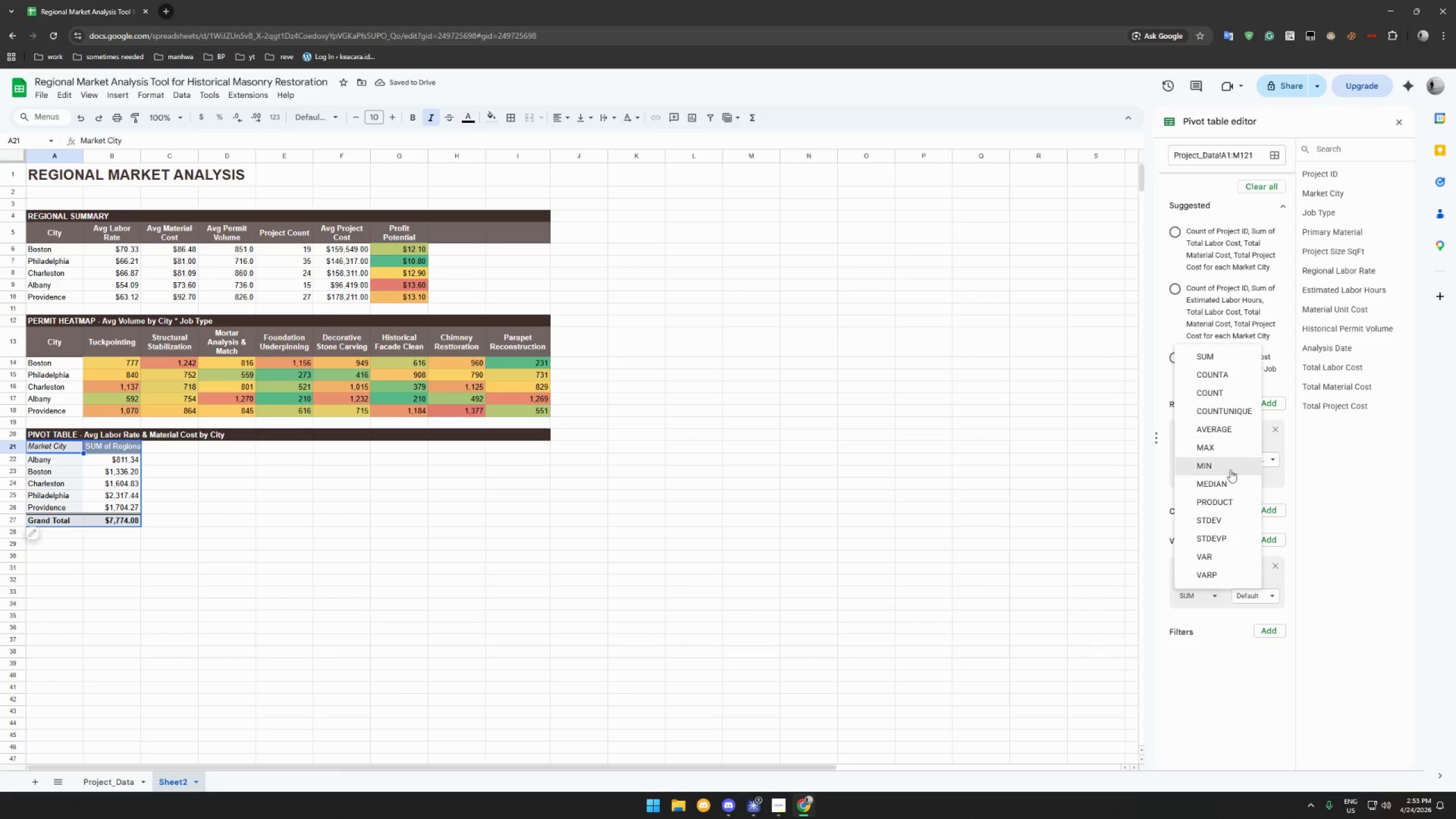 
scroll: coordinate [1218, 466], scroll_direction: up, amount: 3.0
 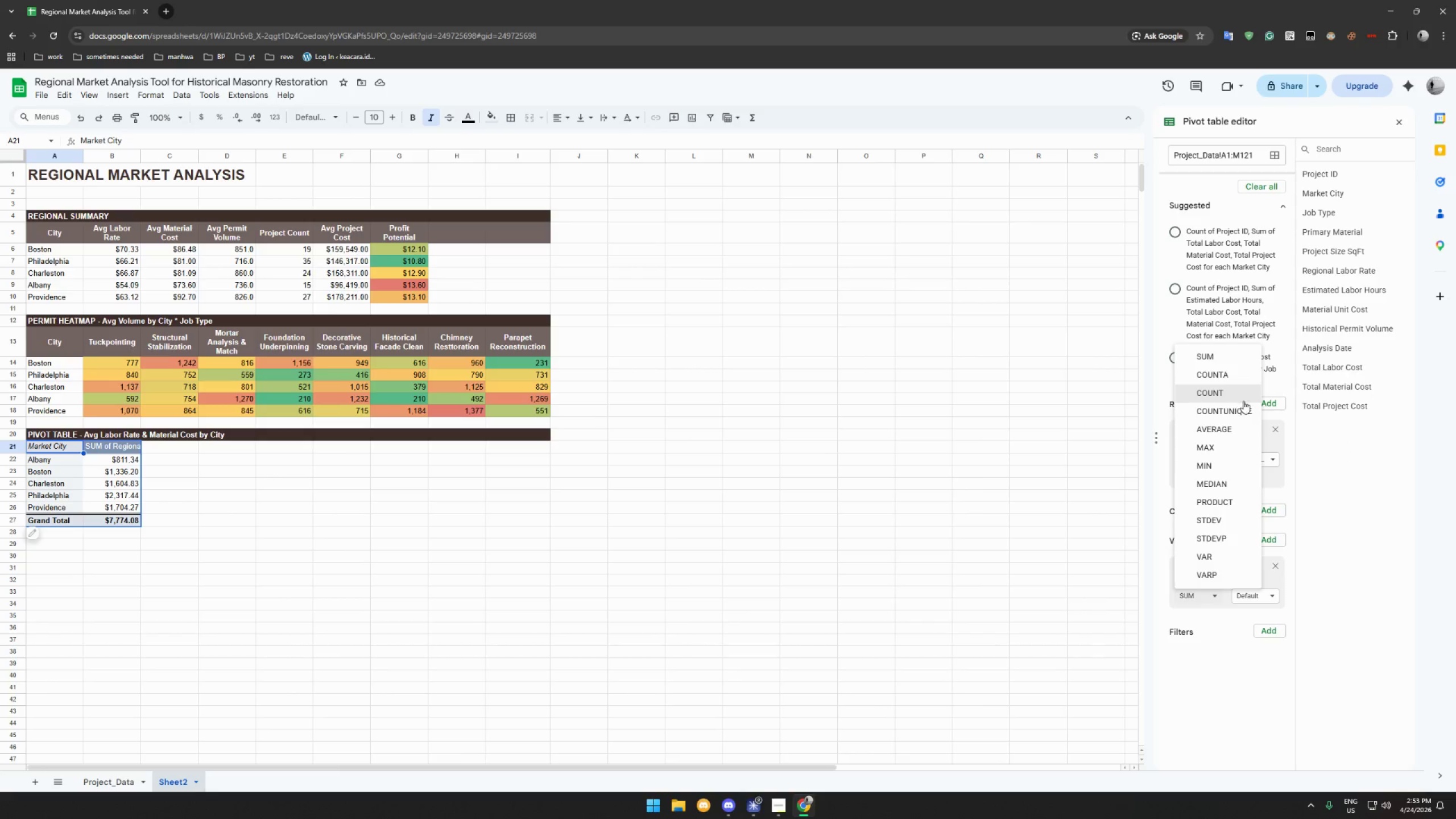 
left_click([1232, 432])
 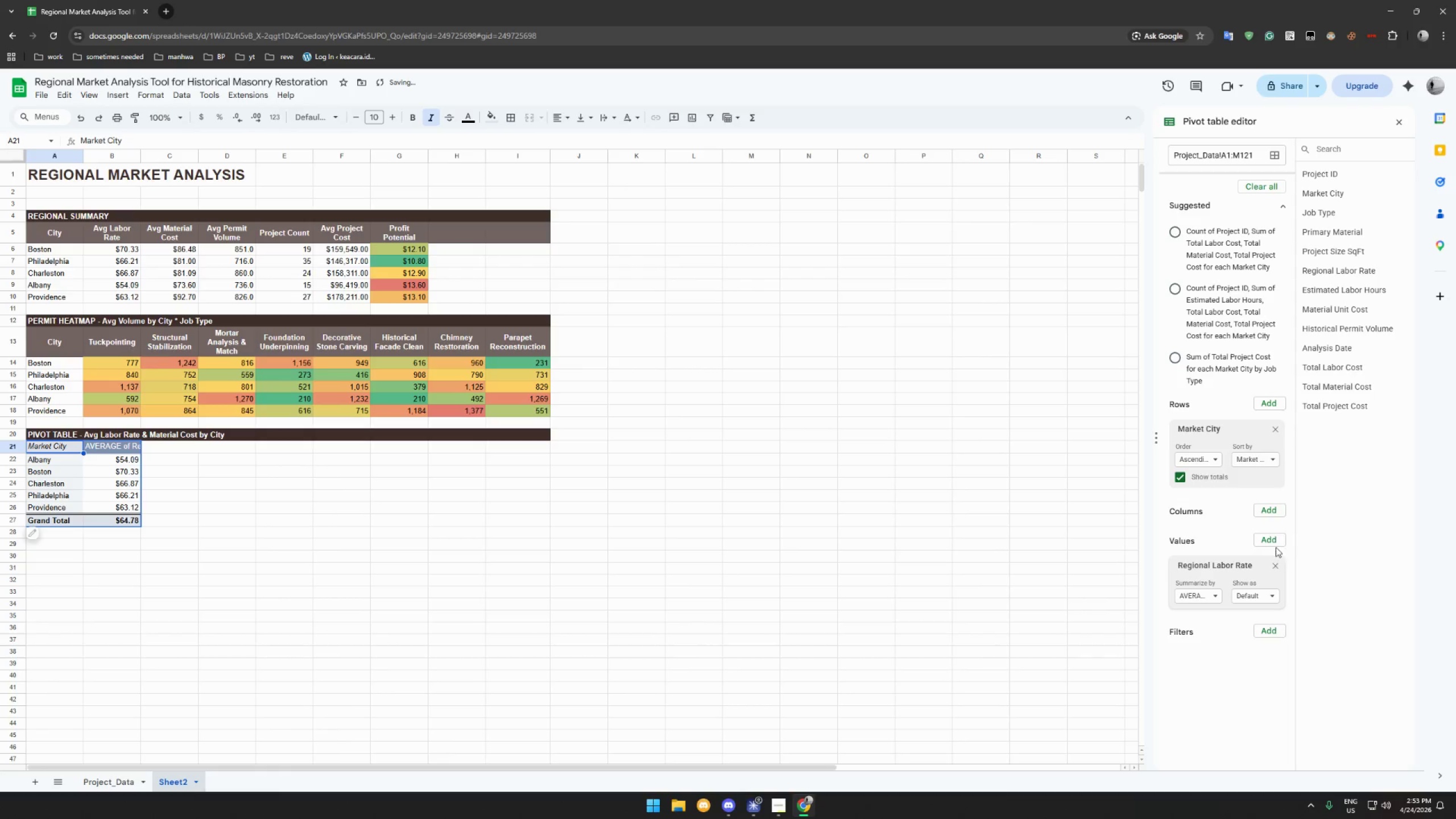 
left_click([1272, 542])
 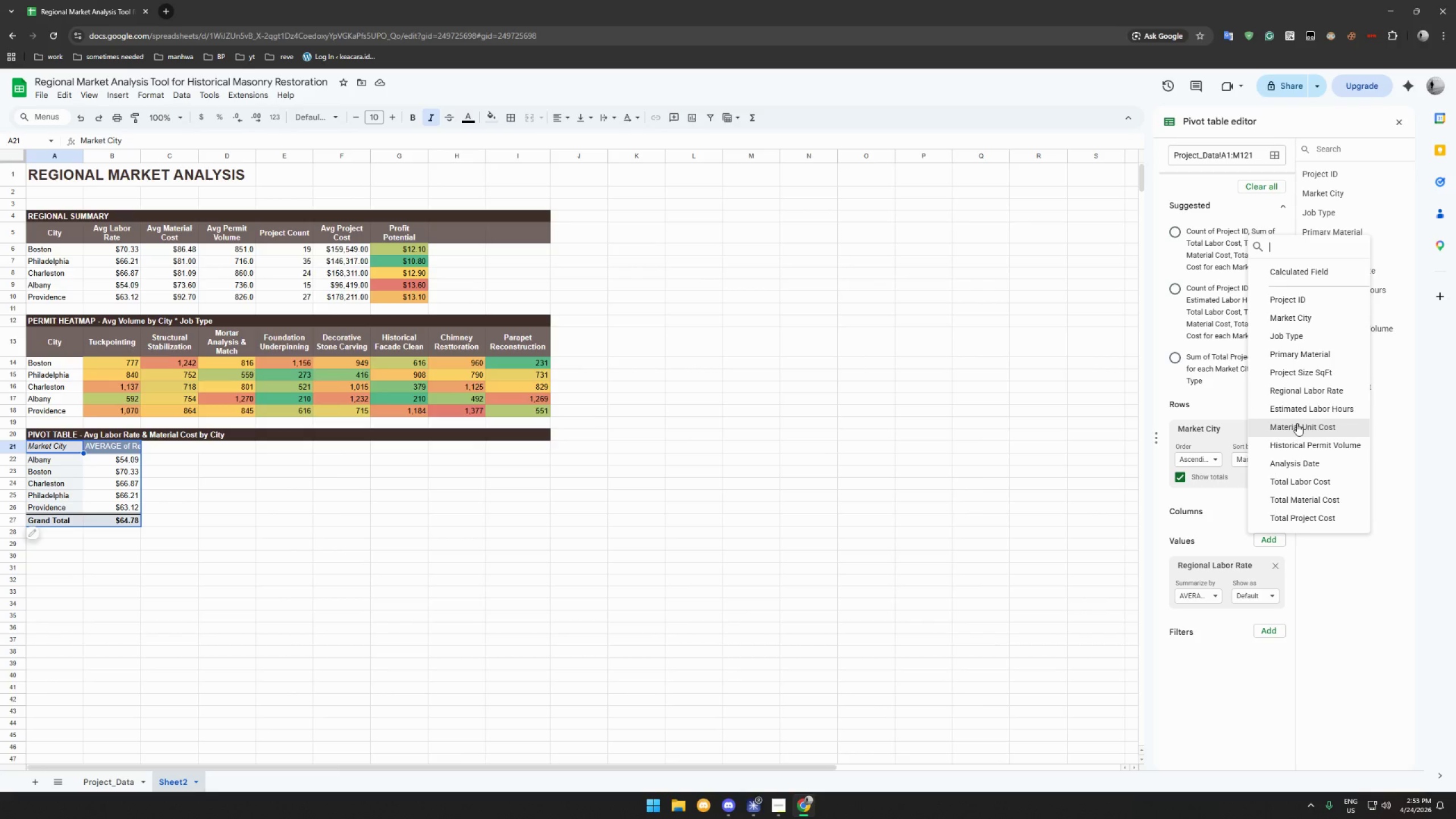 
wait(5.94)
 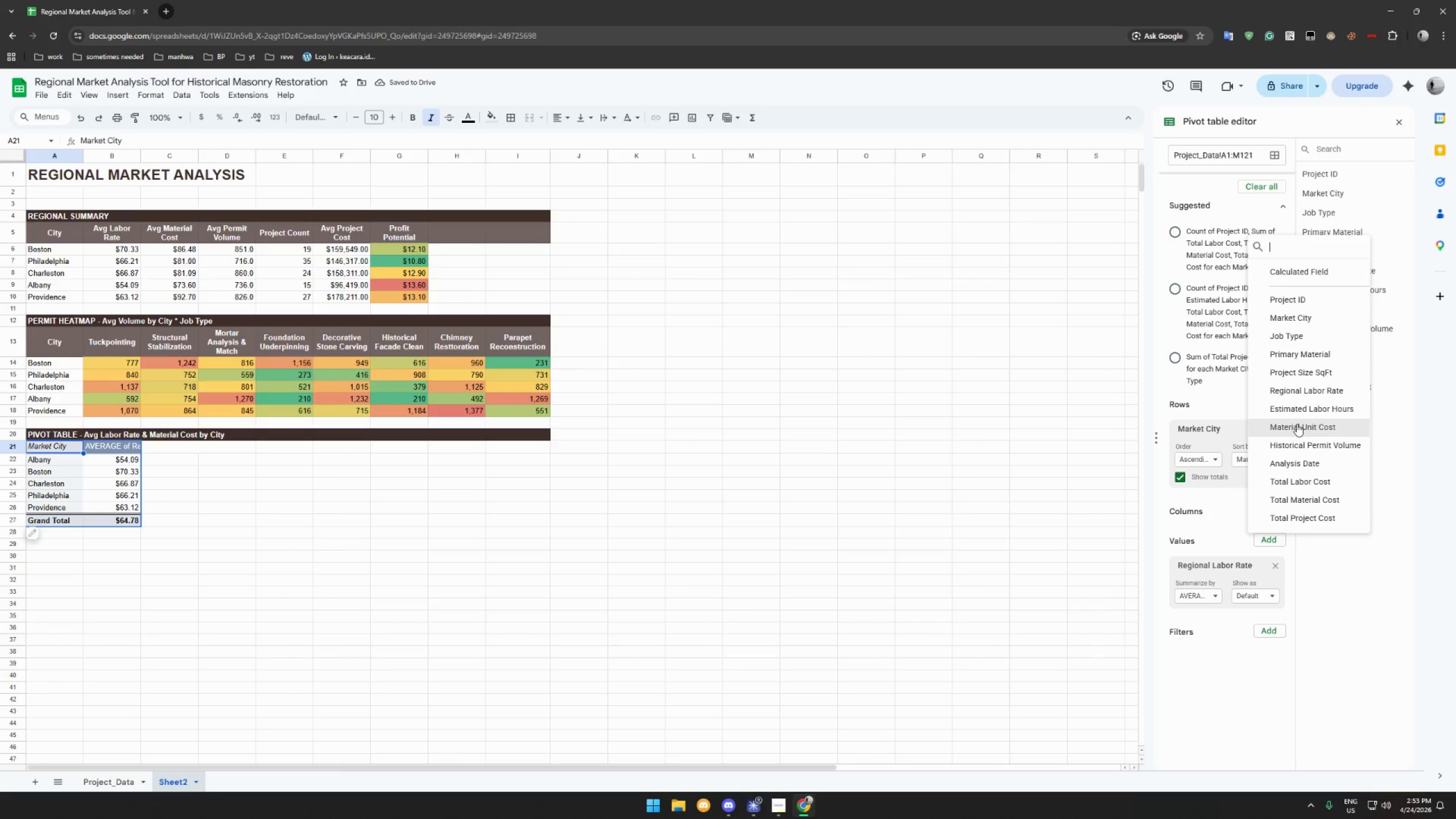 
left_click([1326, 428])
 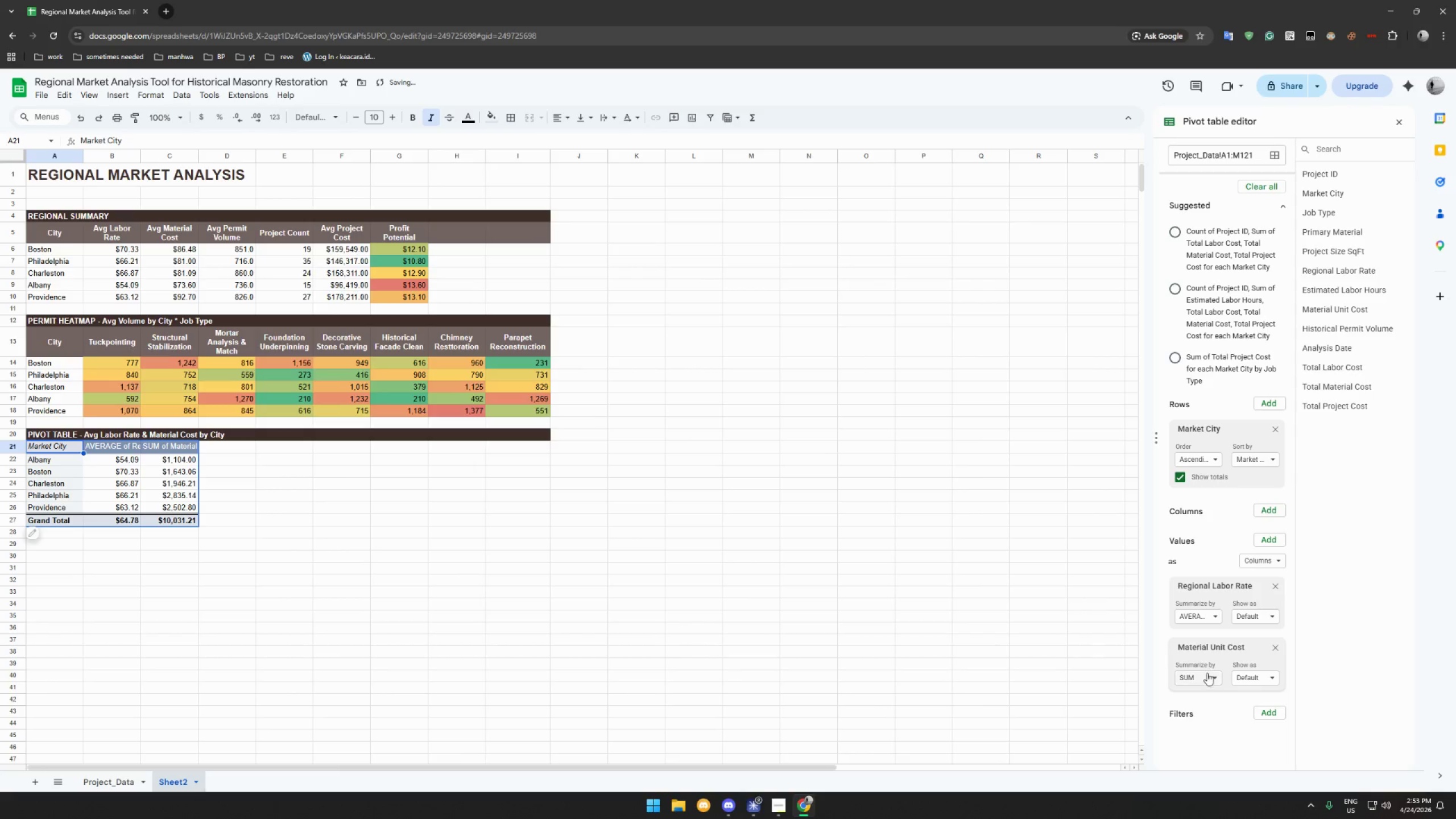 
left_click([1207, 677])
 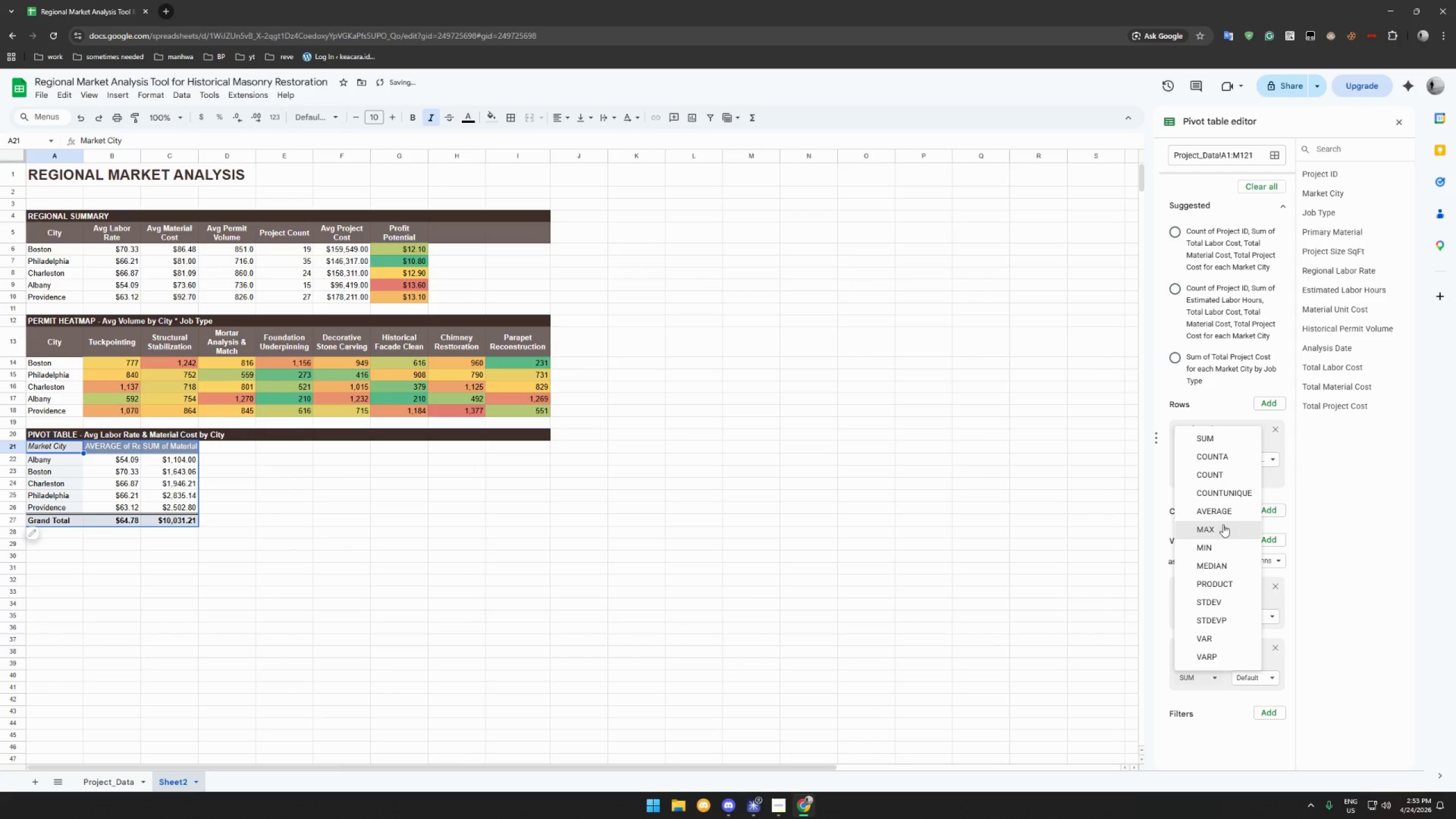 
left_click([1226, 516])
 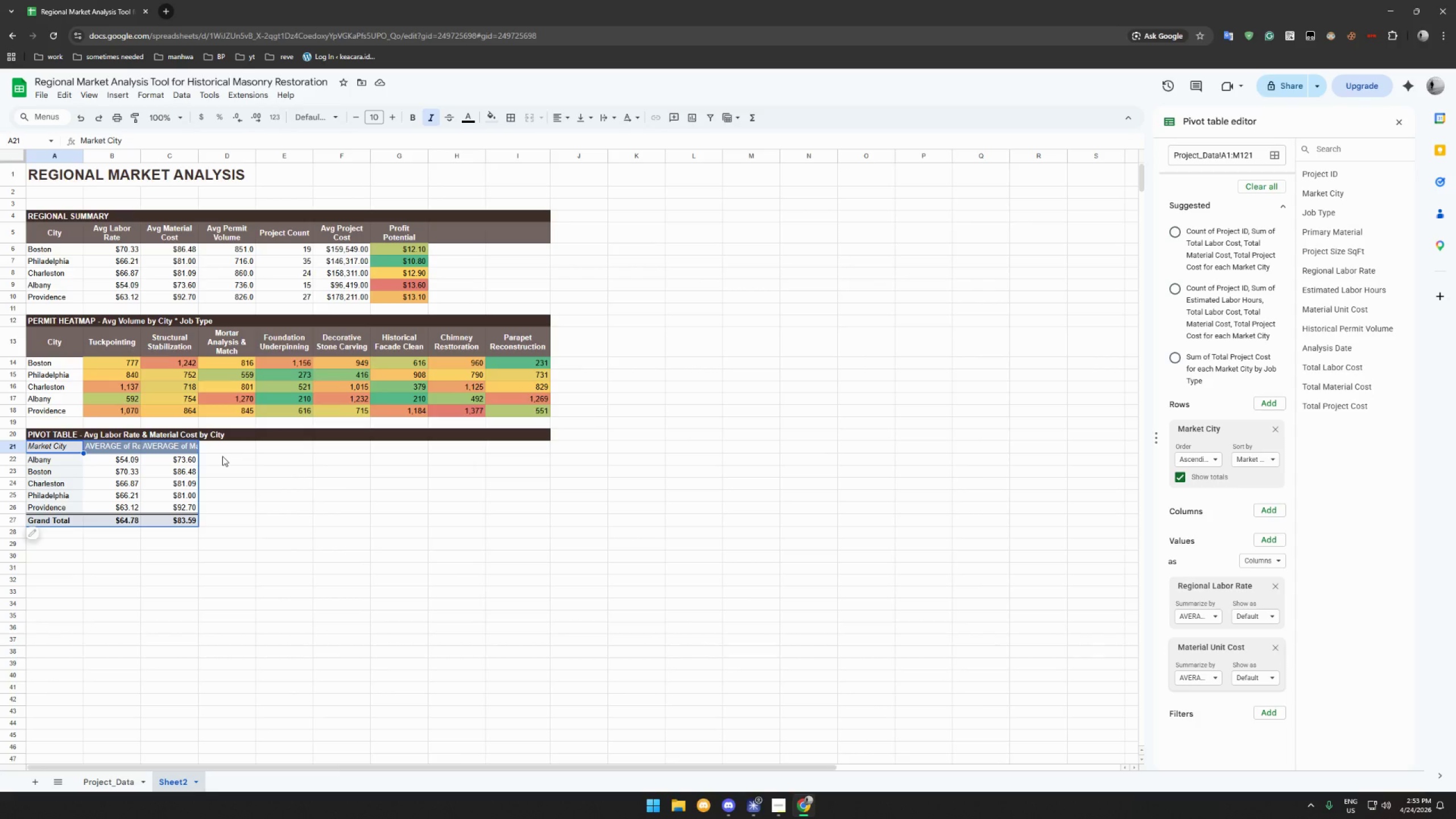 
wait(18.69)
 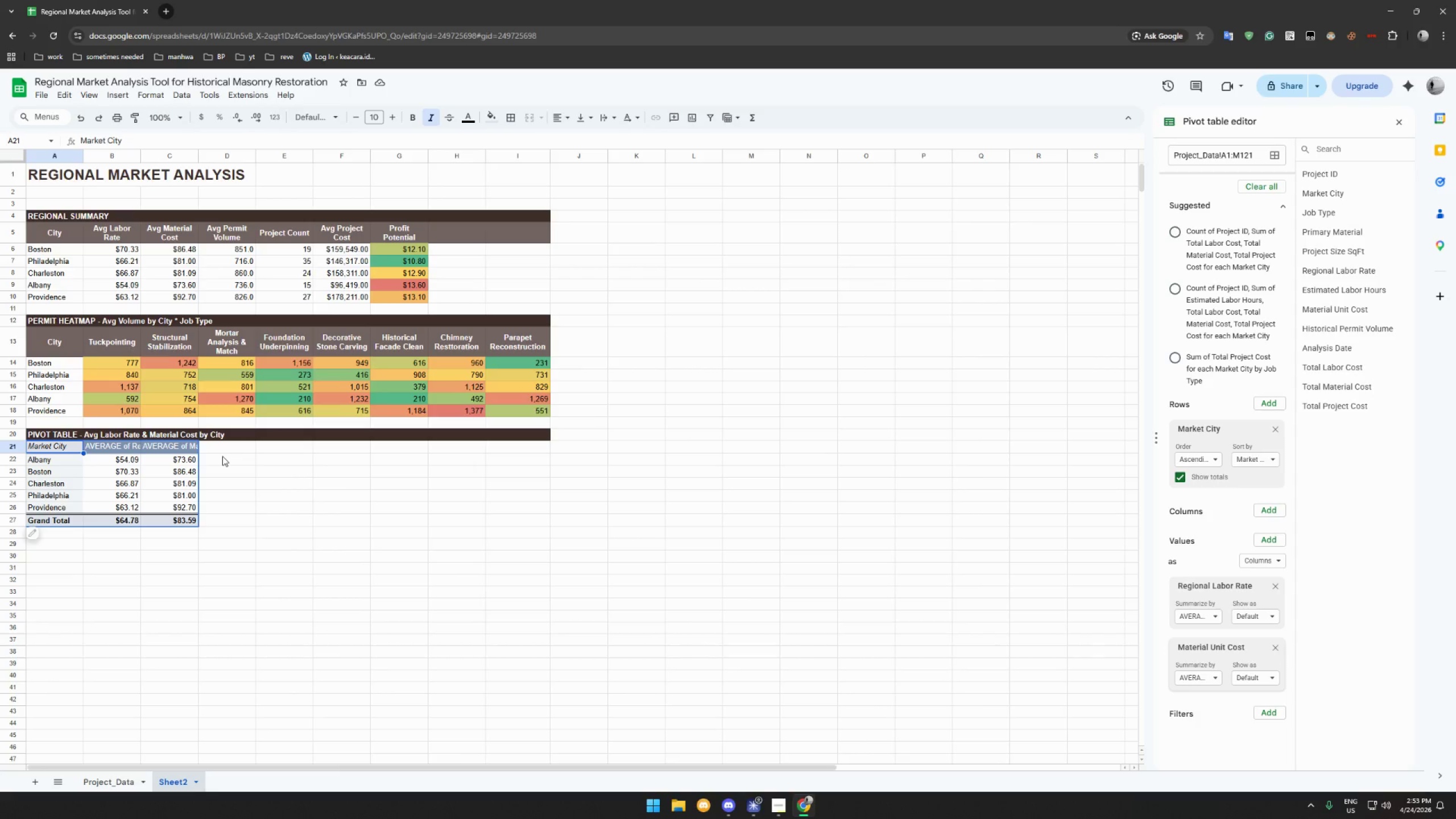 
double_click([198, 158])
 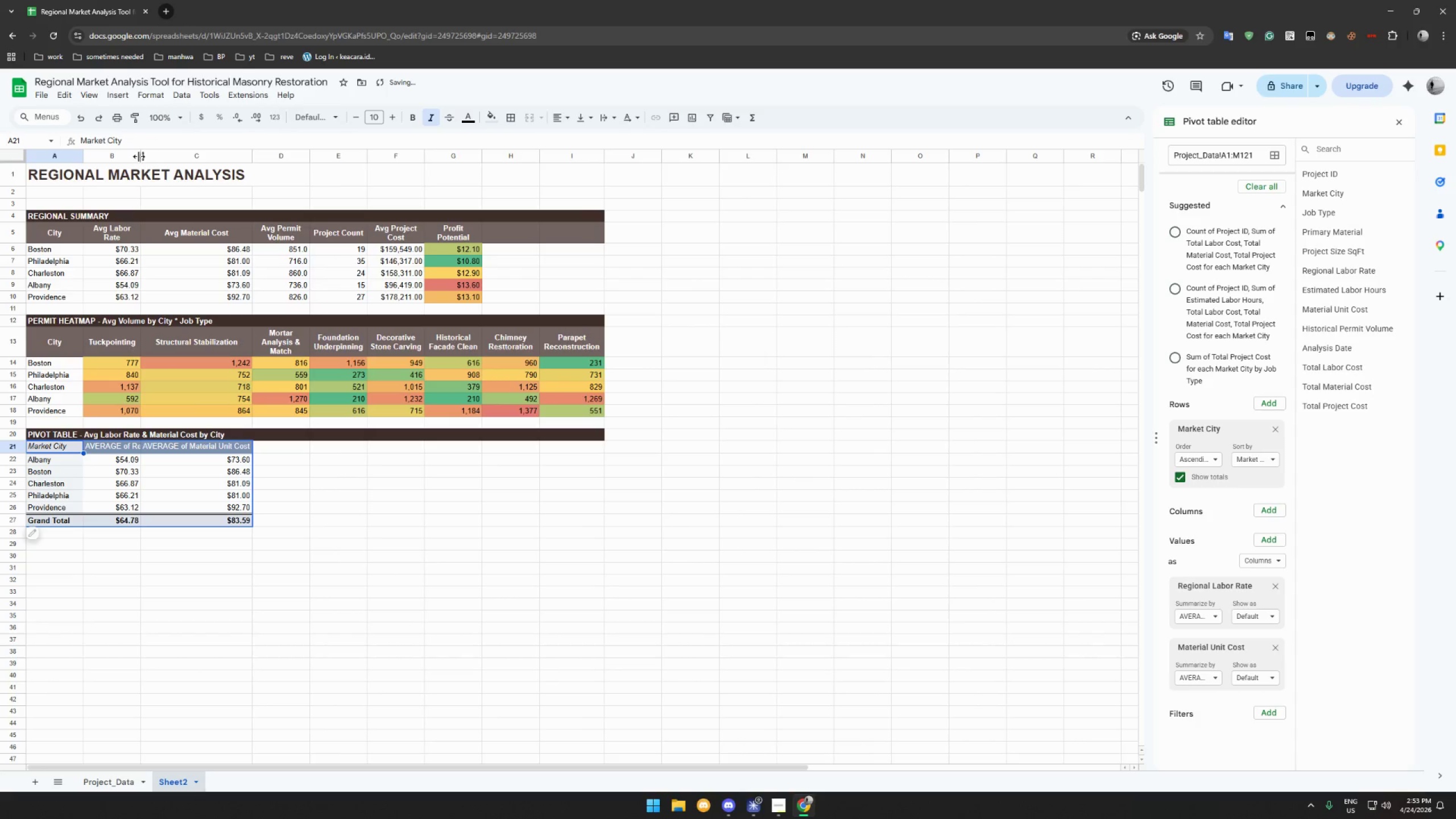 
double_click([139, 156])
 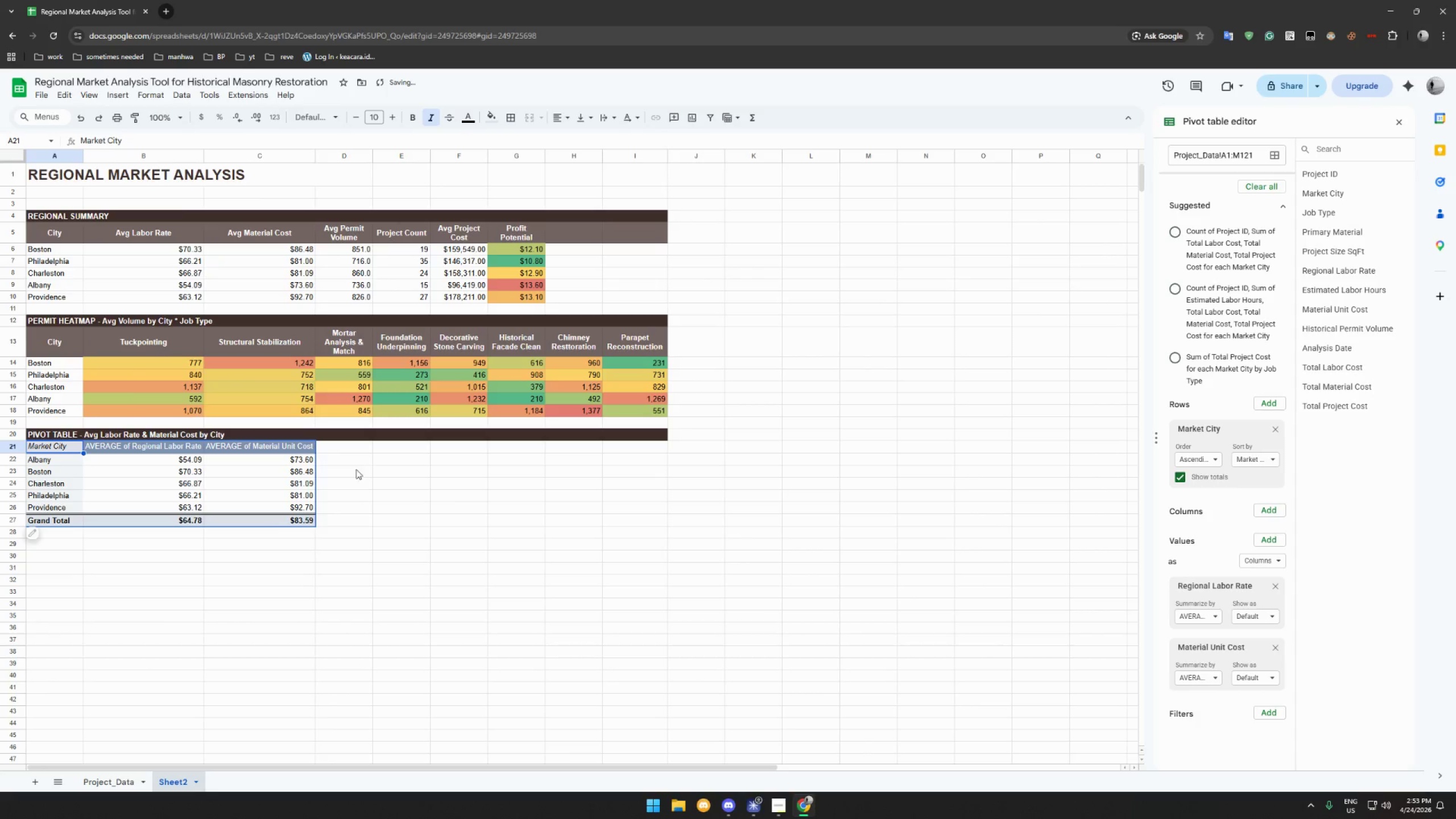 
left_click([374, 486])
 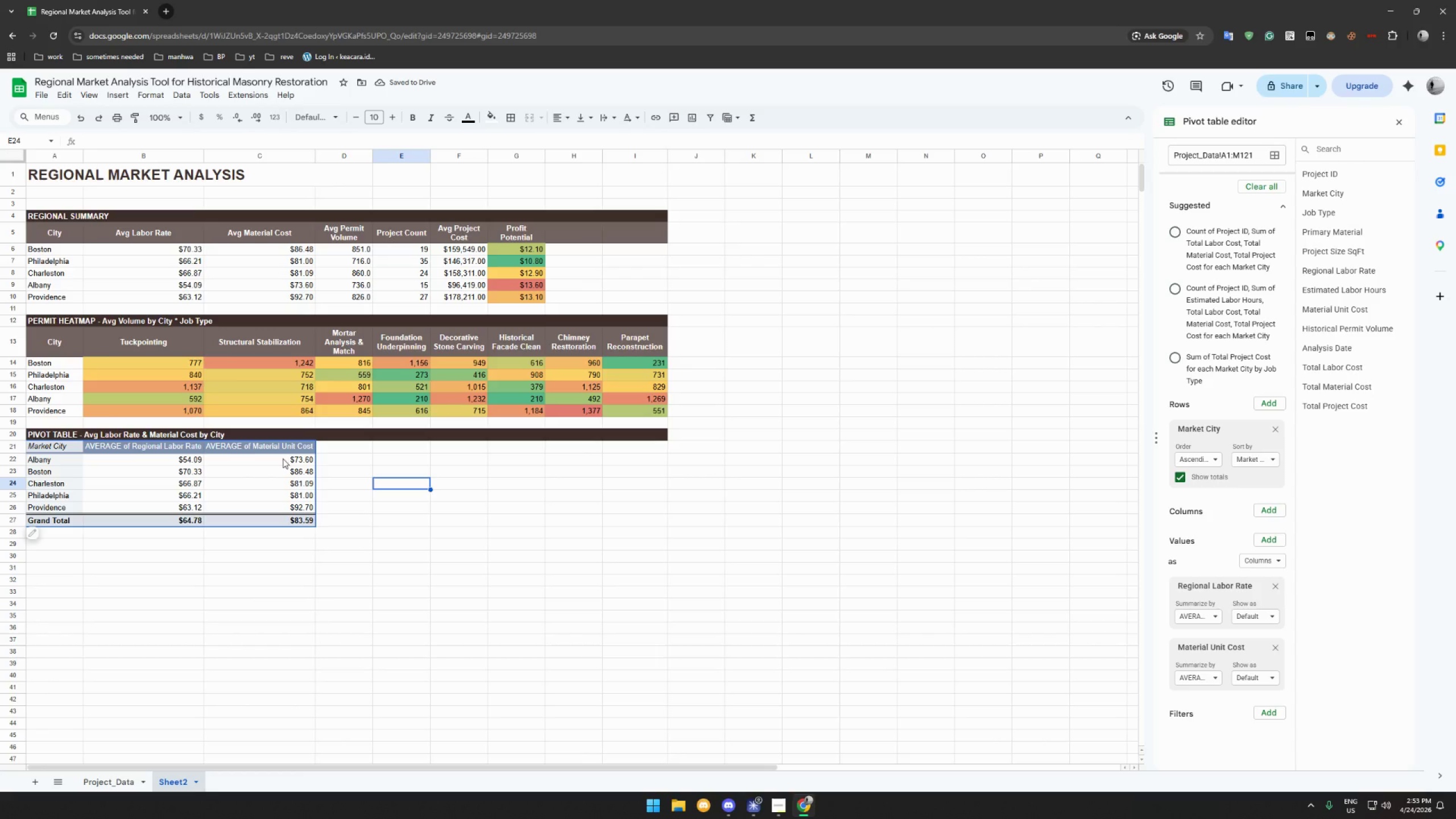 
left_click([286, 449])
 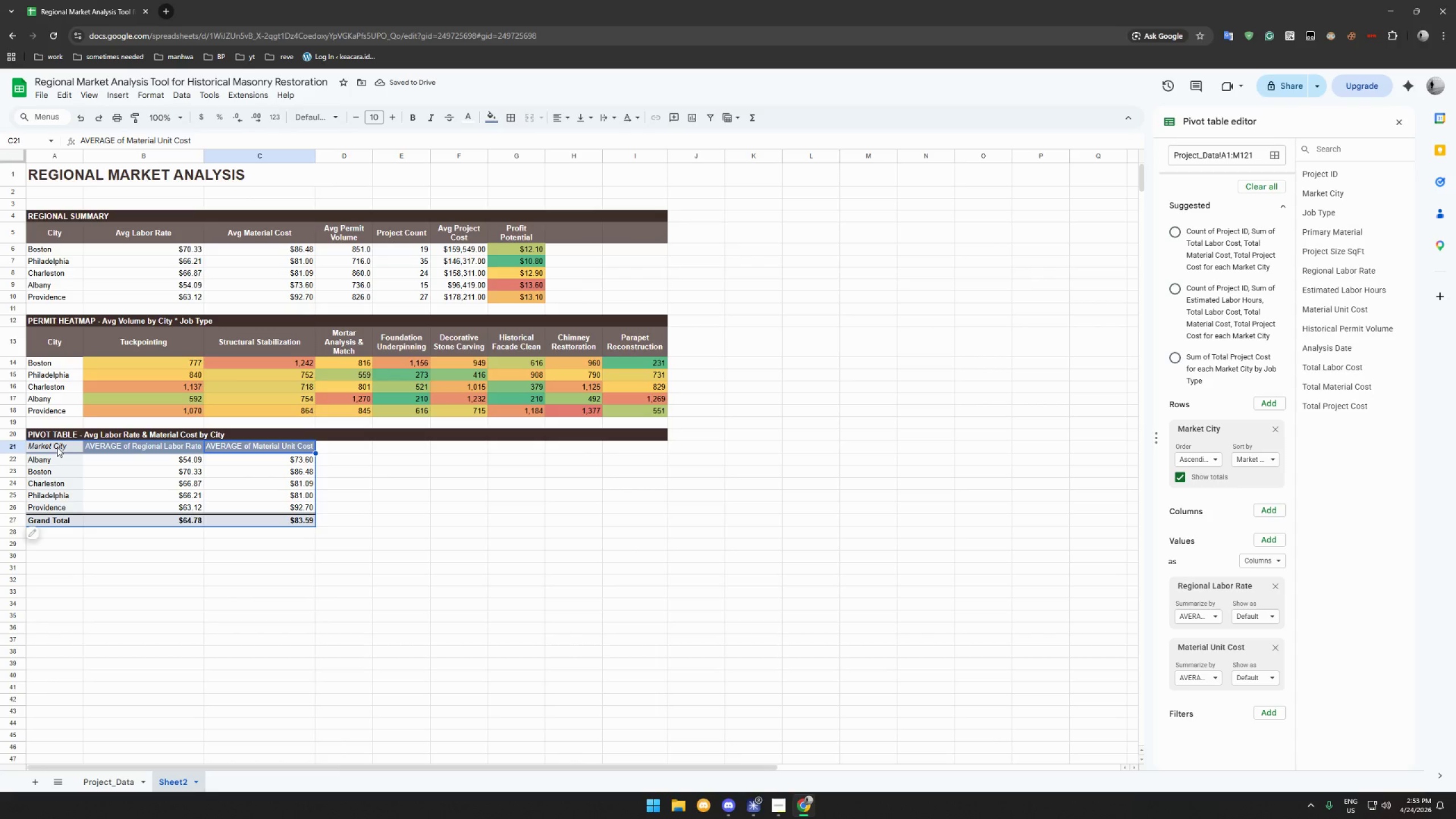 
left_click_drag(start_coordinate=[57, 447], to_coordinate=[284, 446])
 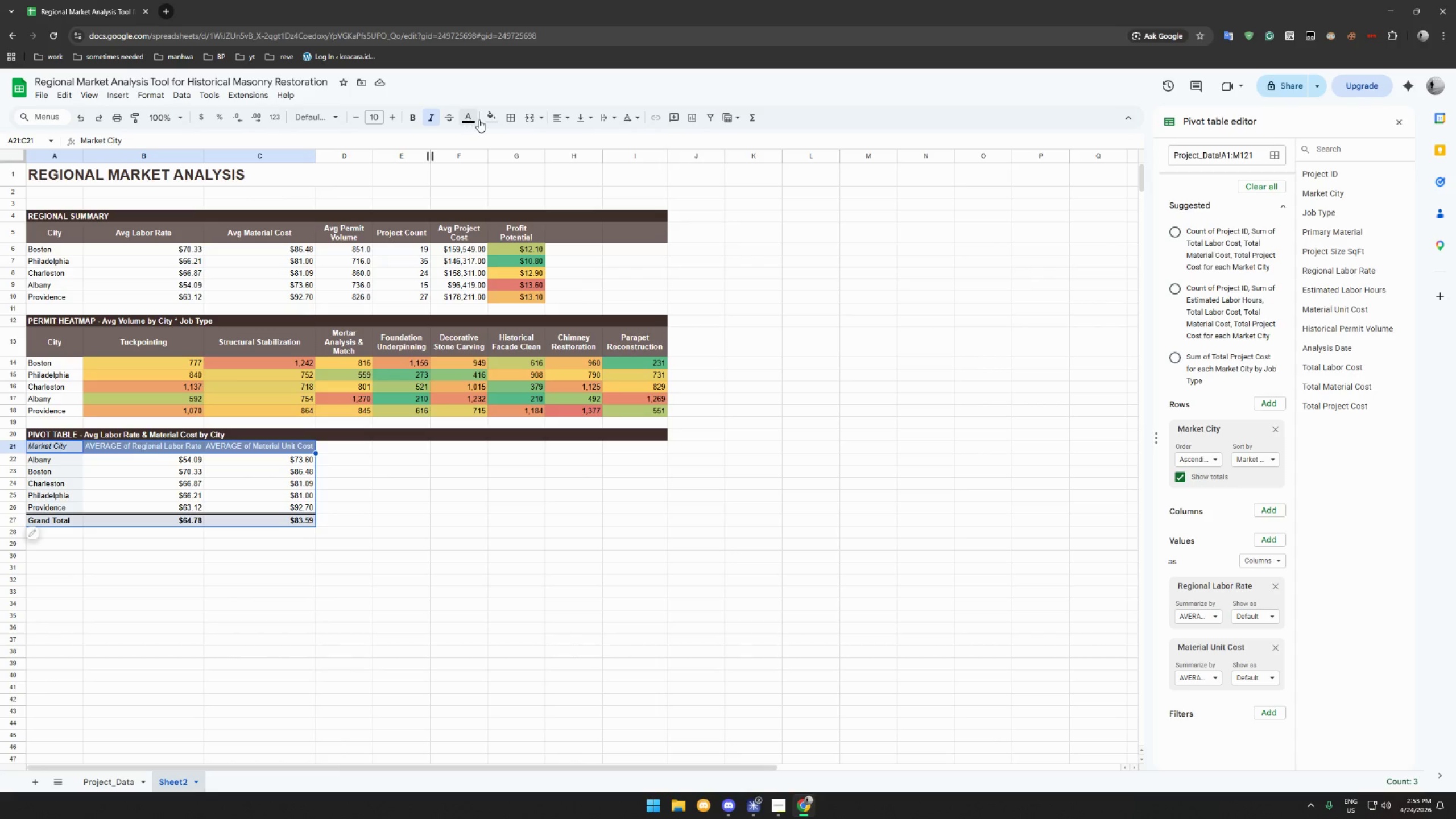 
left_click([489, 117])
 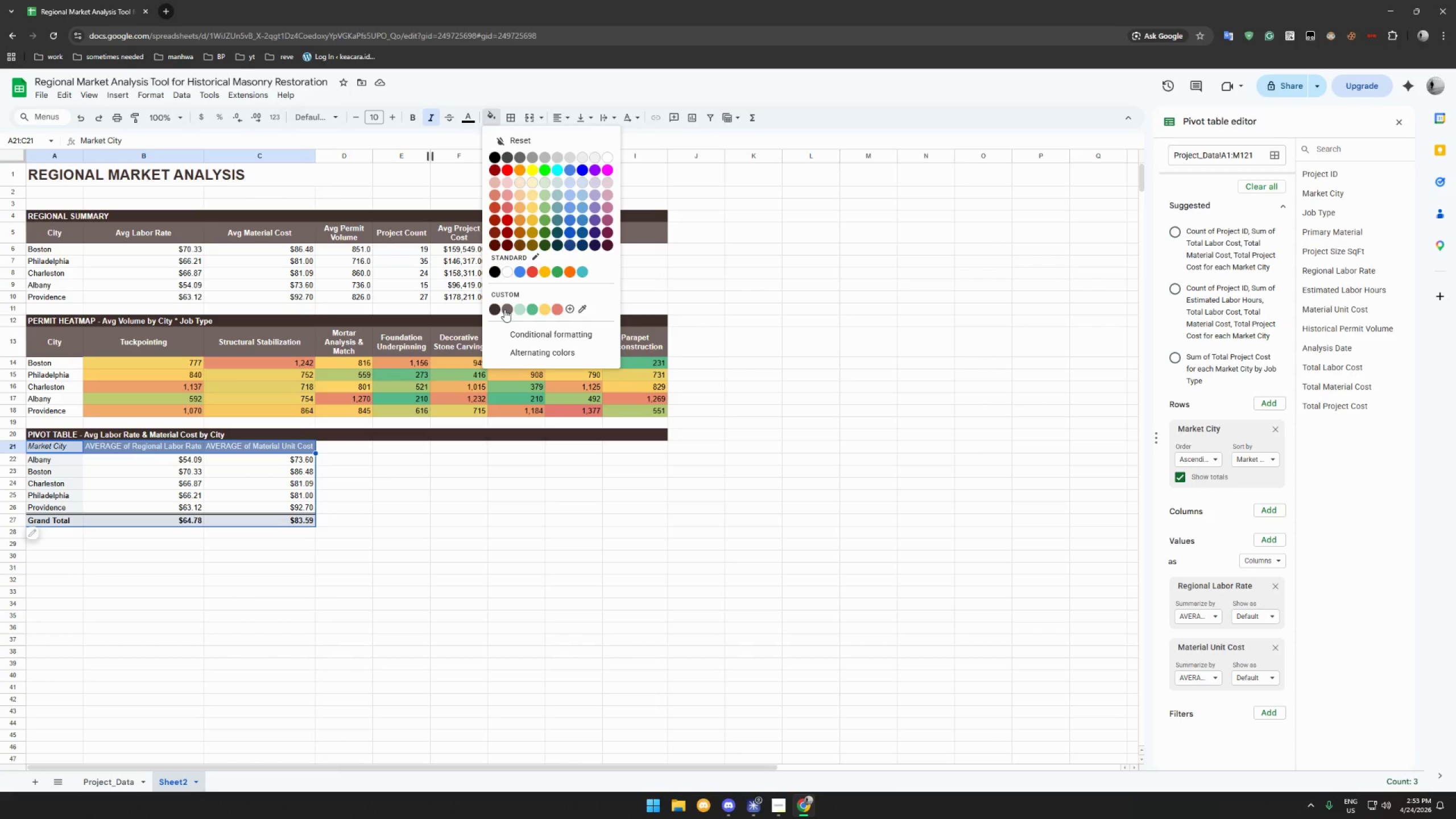 
left_click([504, 309])
 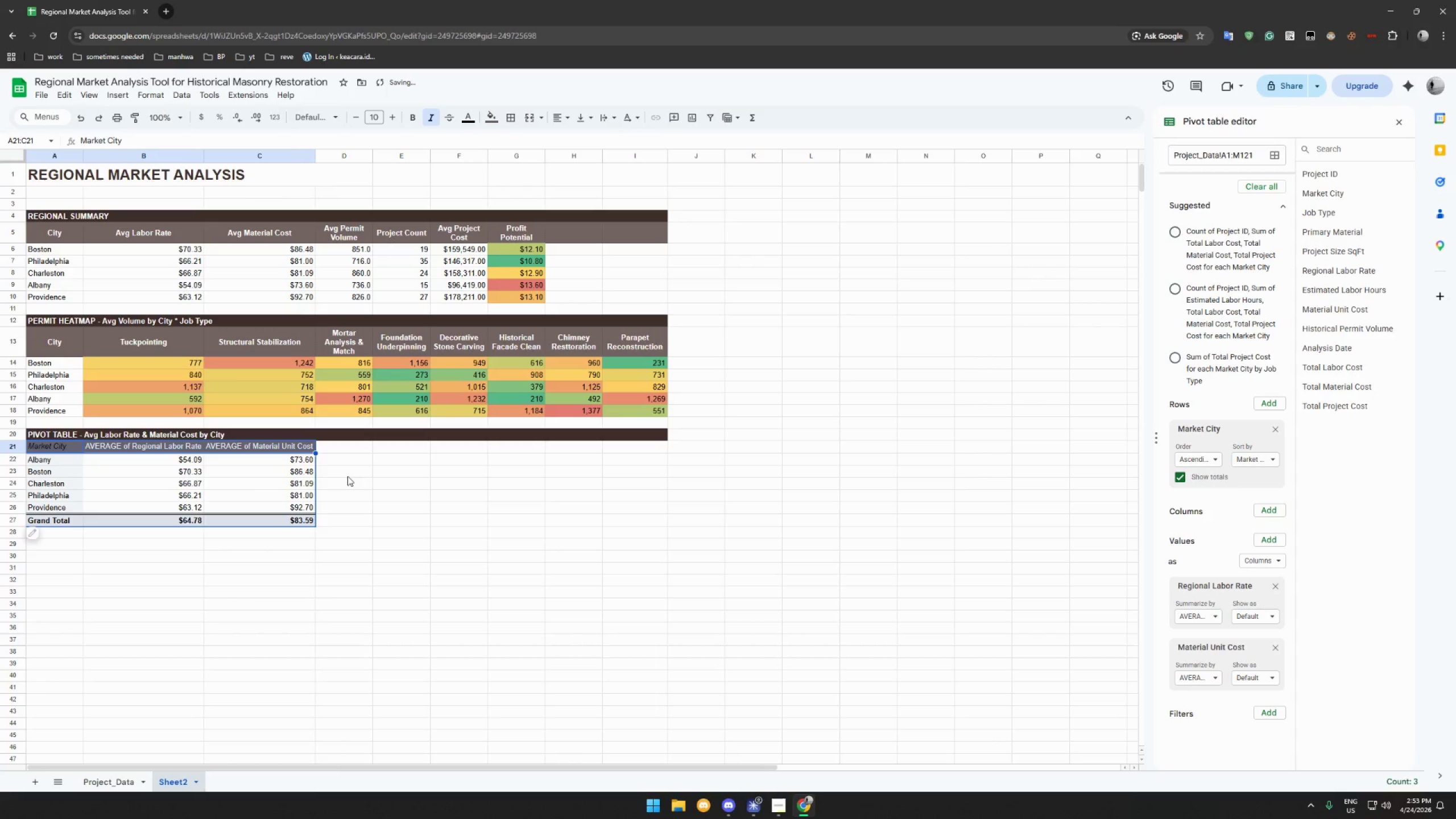 
left_click([347, 486])
 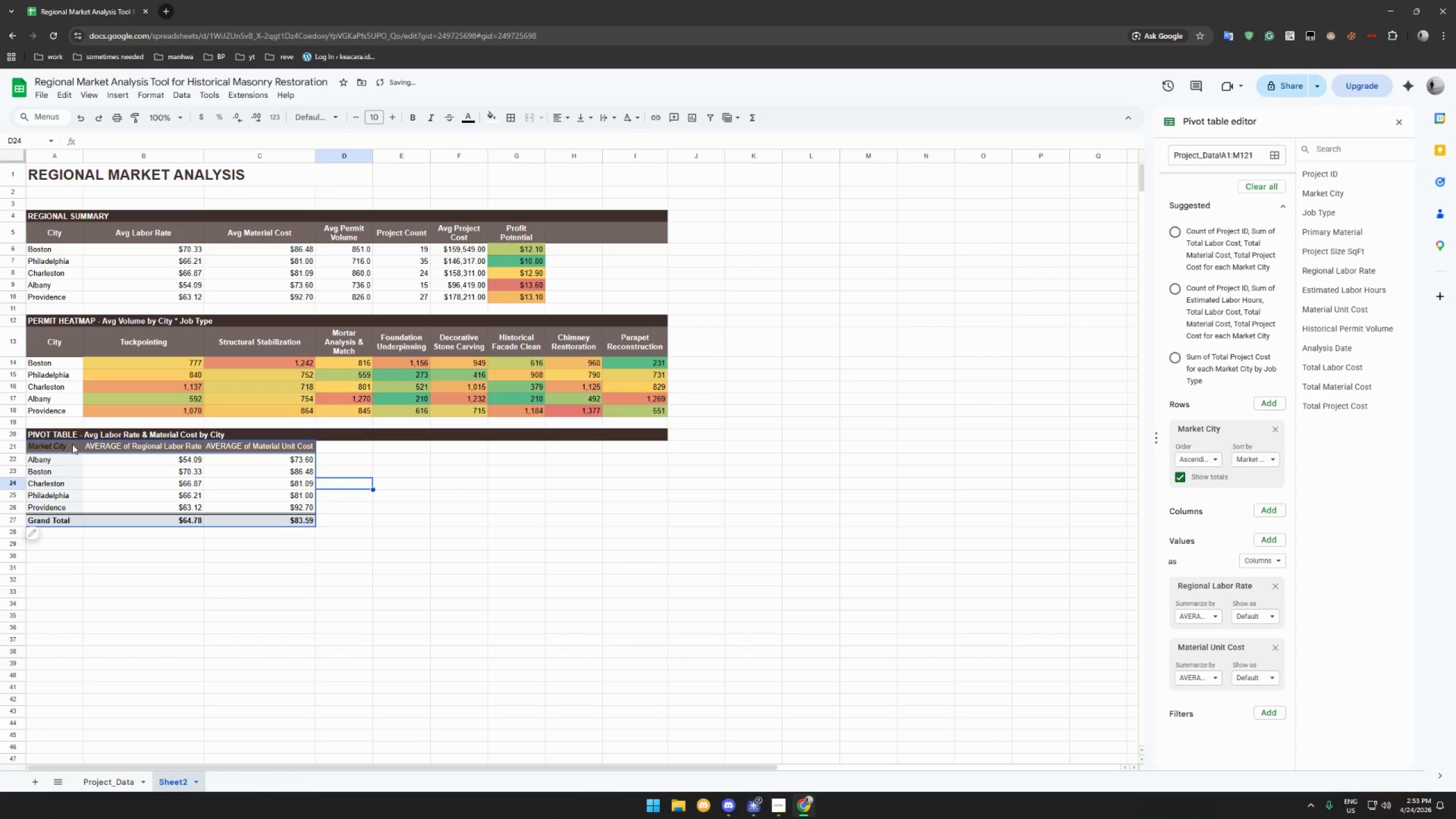 
left_click_drag(start_coordinate=[48, 448], to_coordinate=[52, 448])
 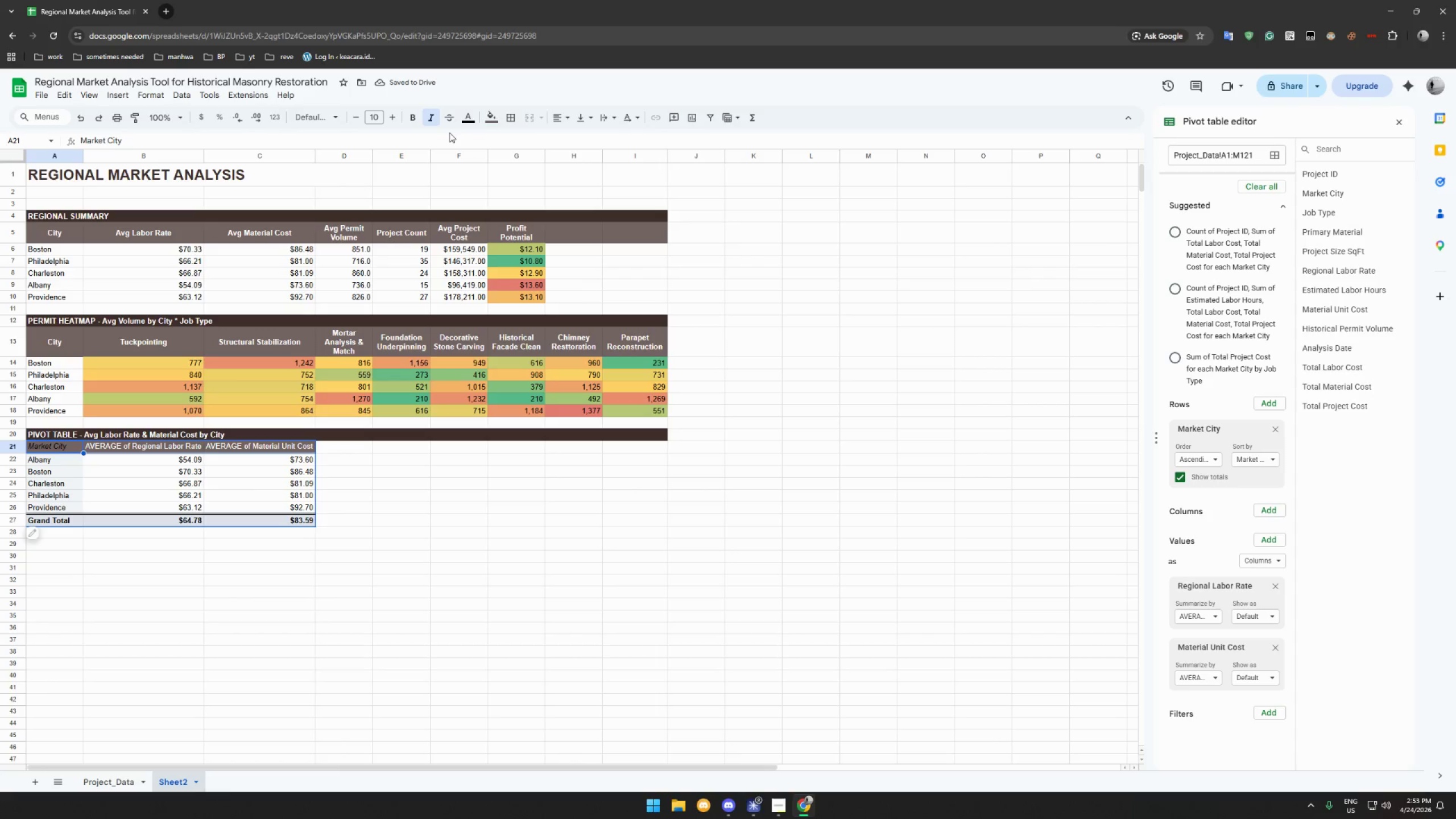 
left_click([469, 119])
 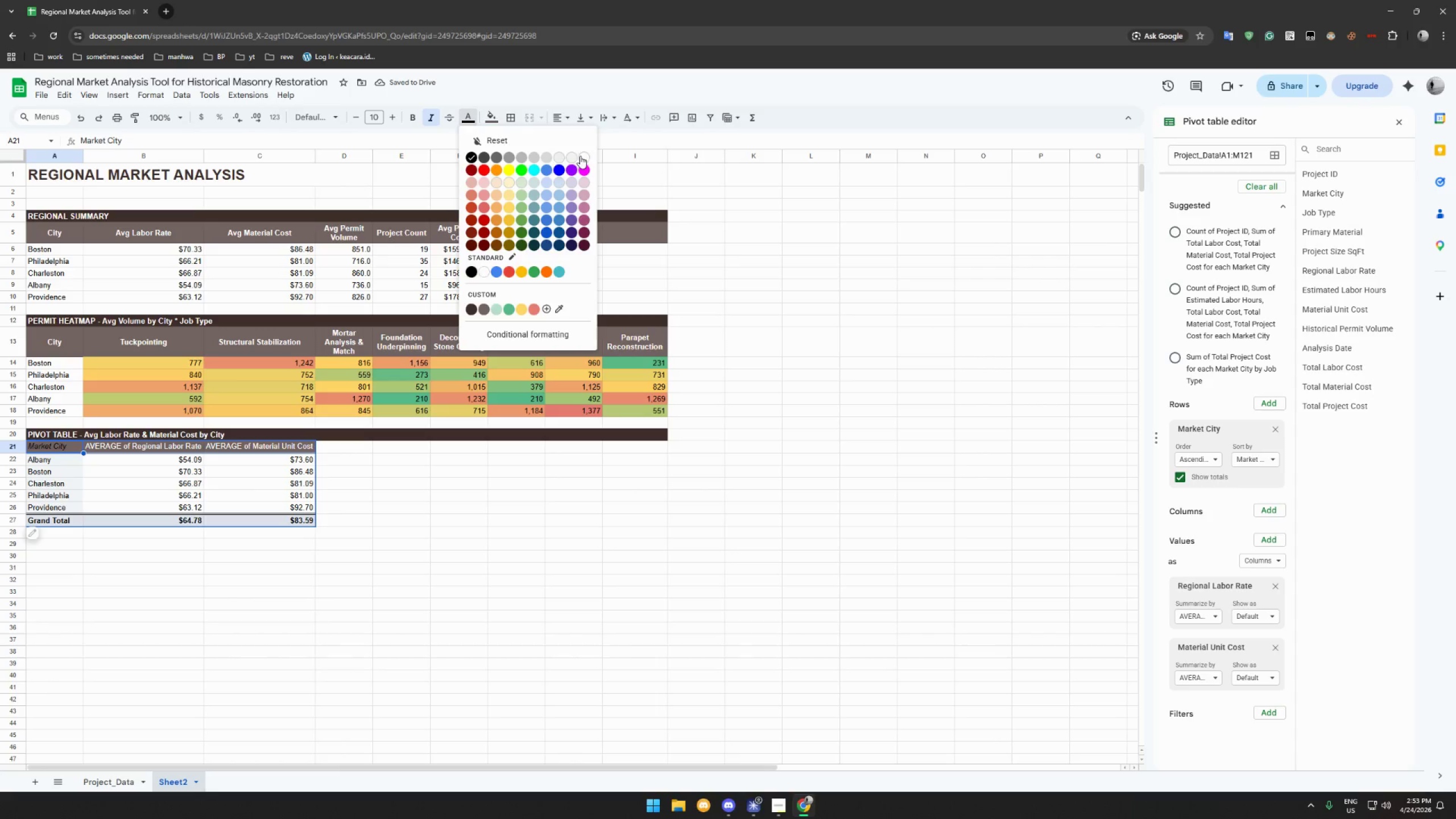 
left_click([581, 155])
 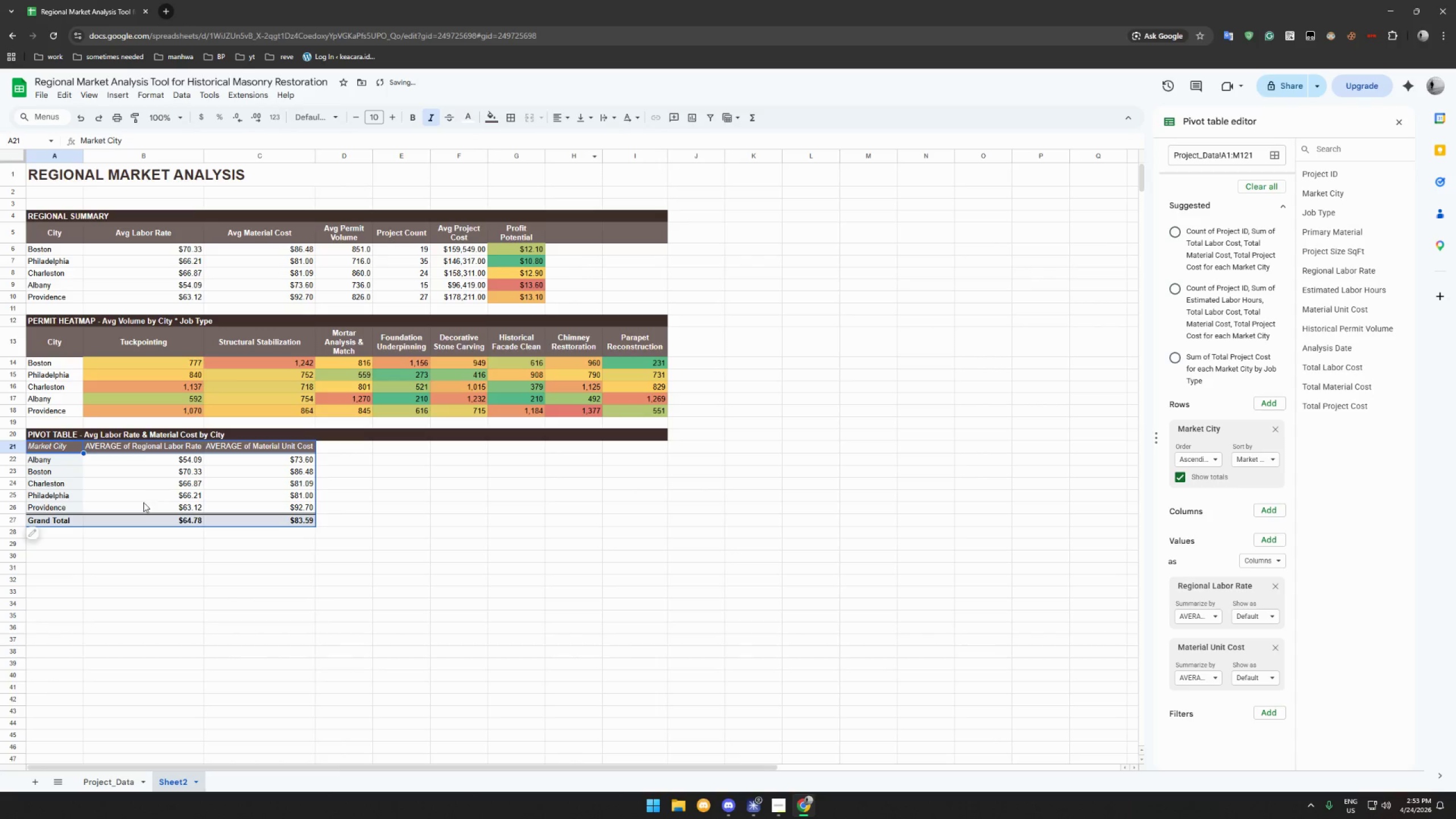 
left_click([127, 538])
 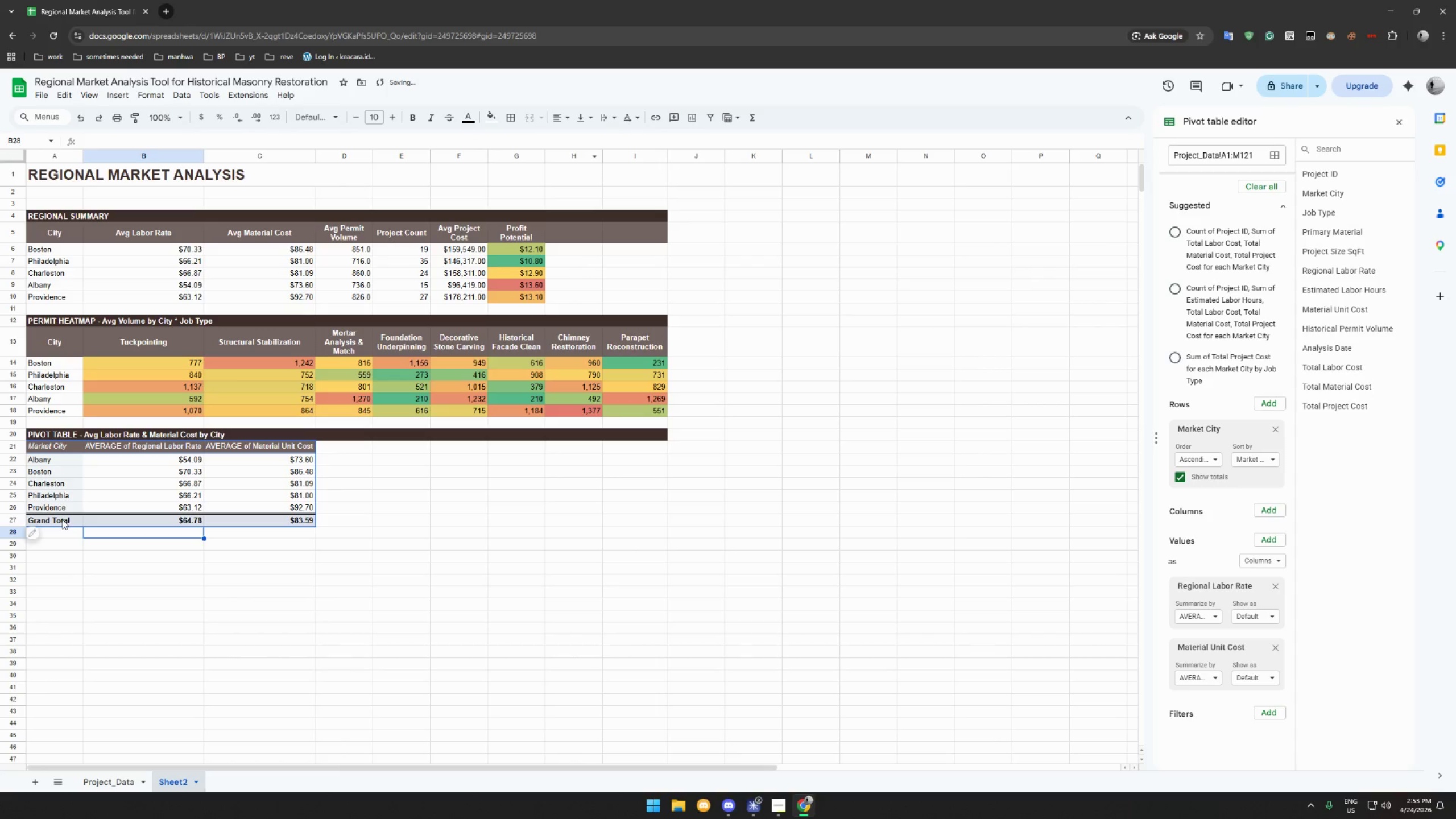 
left_click_drag(start_coordinate=[61, 519], to_coordinate=[287, 520])
 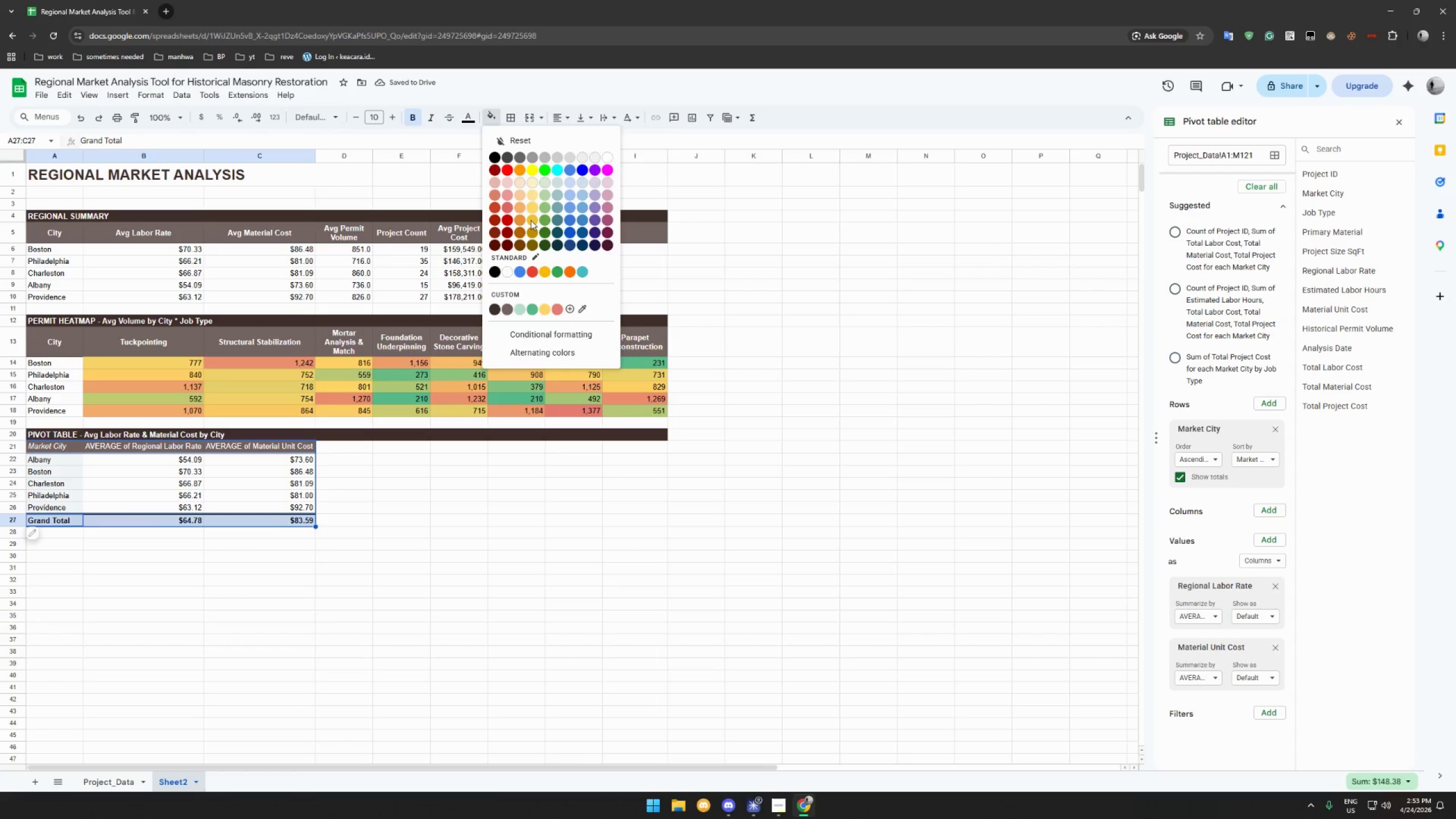 
left_click([508, 308])
 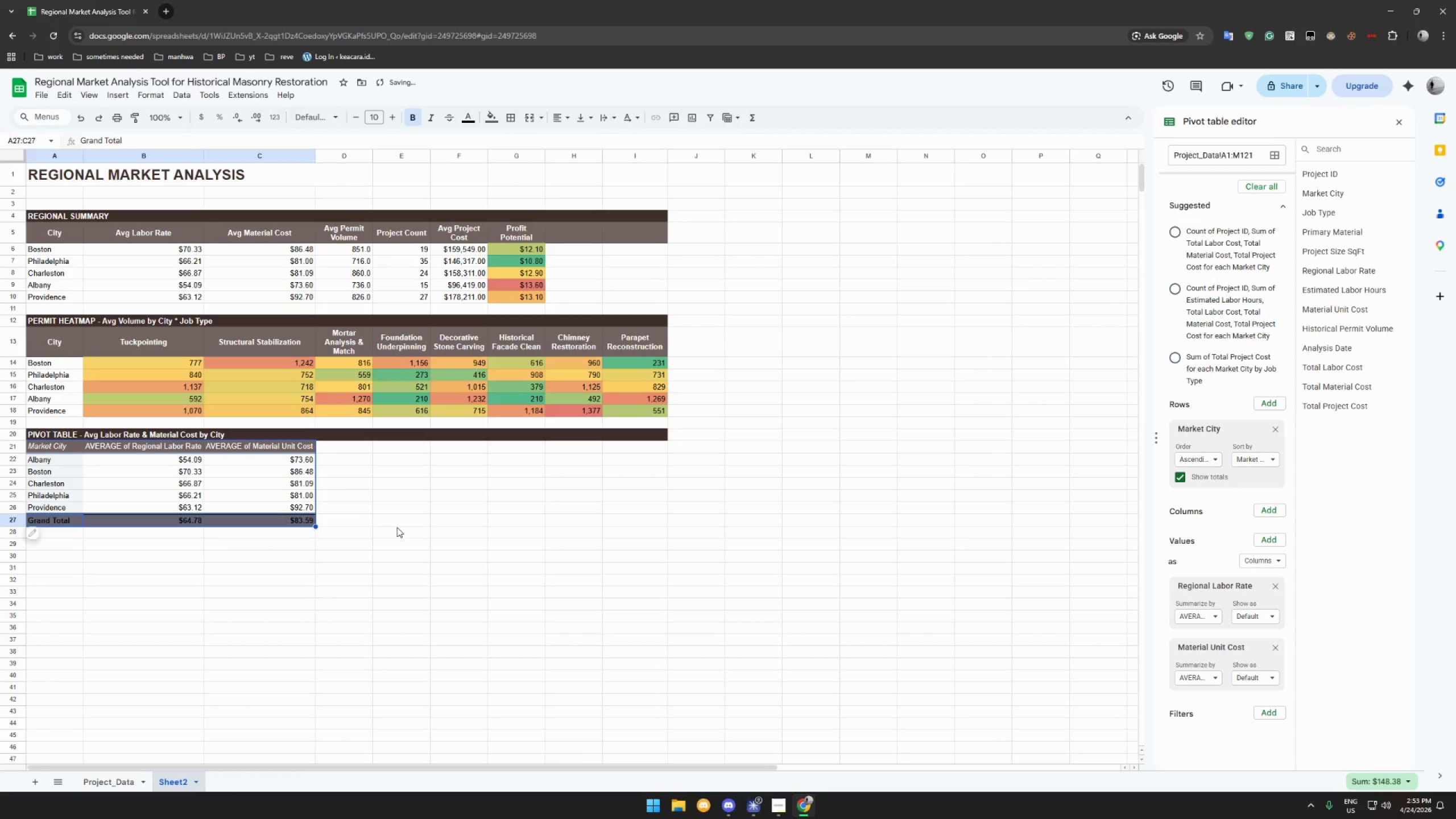 
left_click([397, 527])
 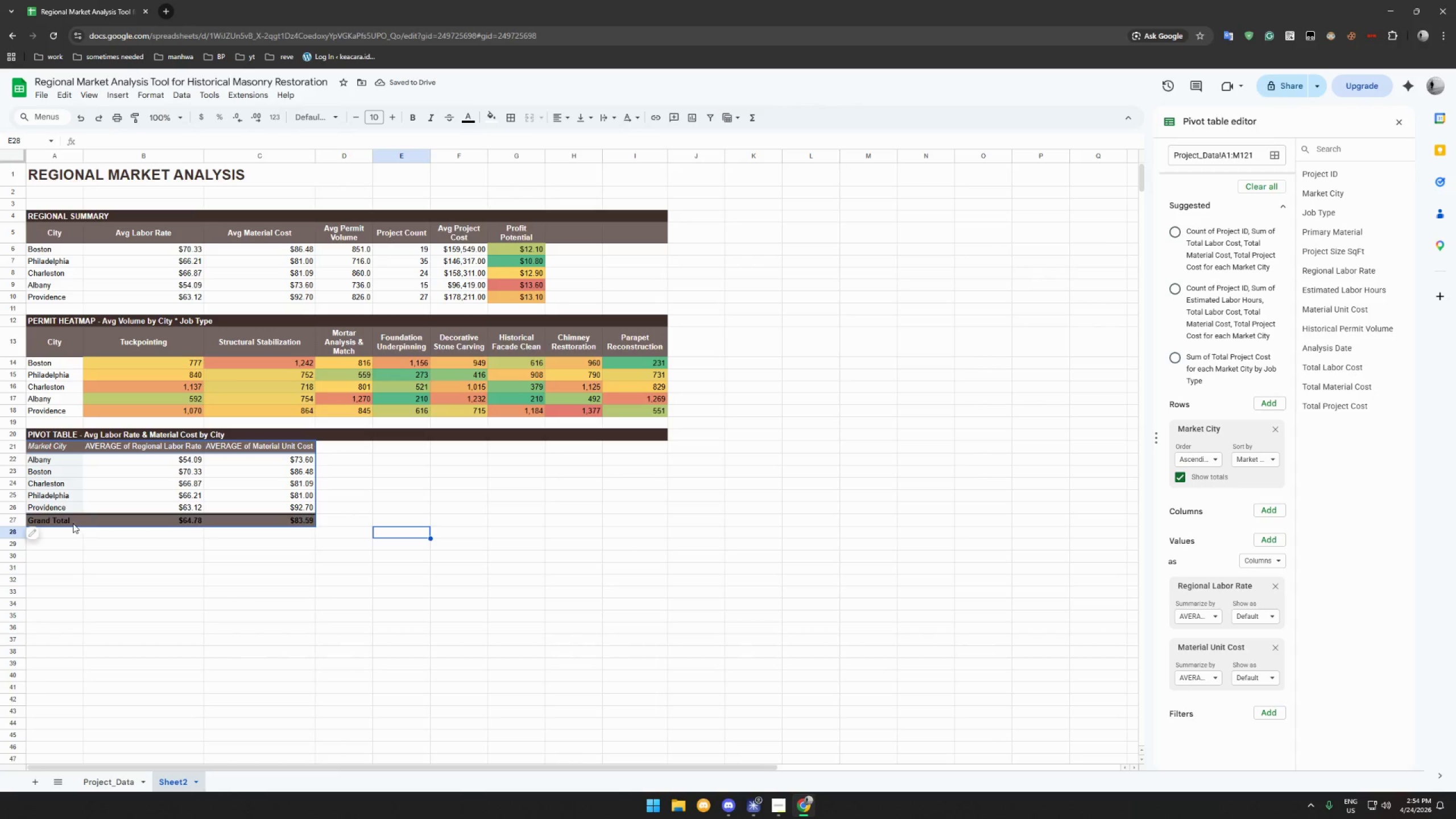 
left_click_drag(start_coordinate=[61, 521], to_coordinate=[301, 521])
 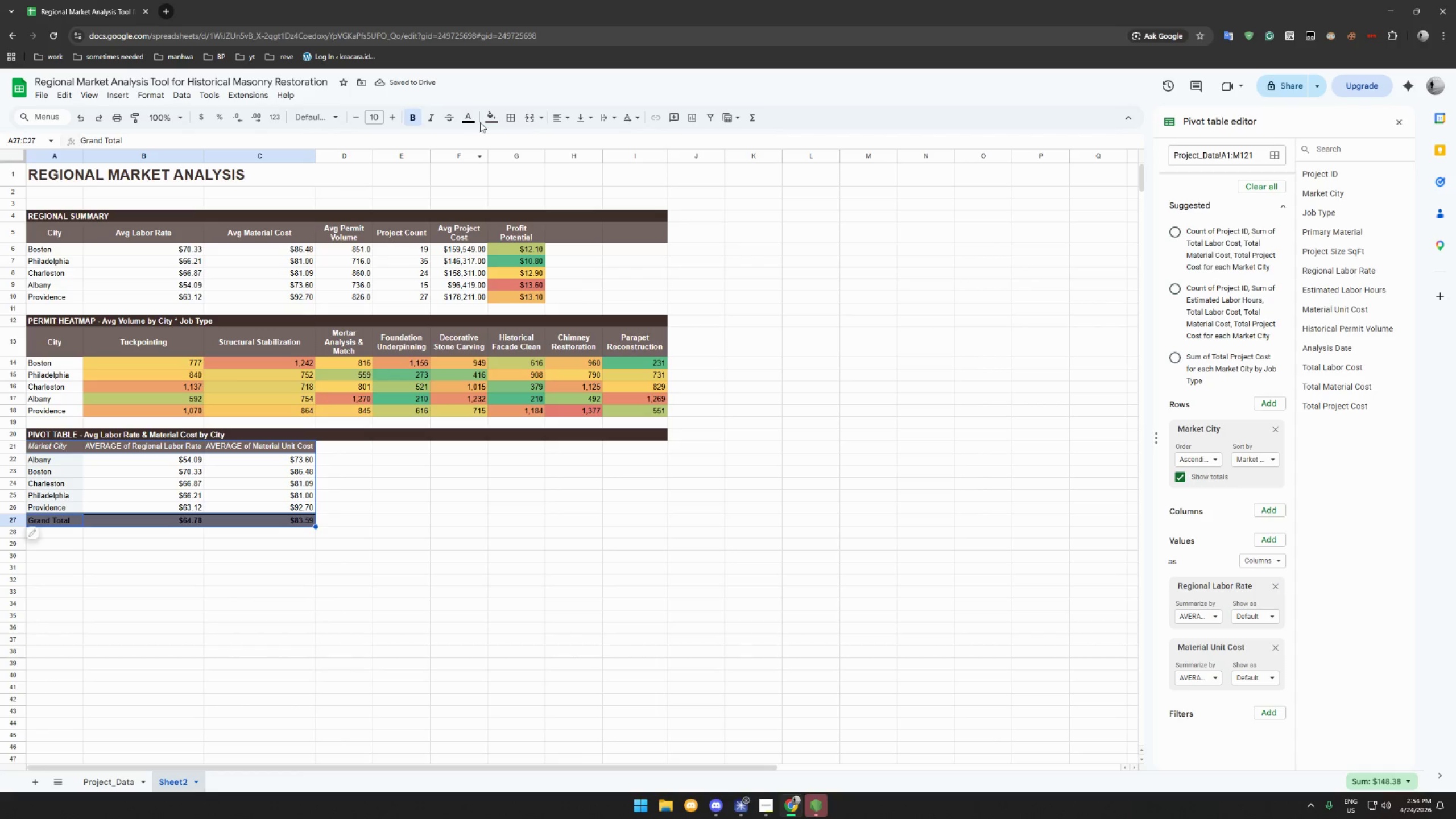 
left_click([491, 118])
 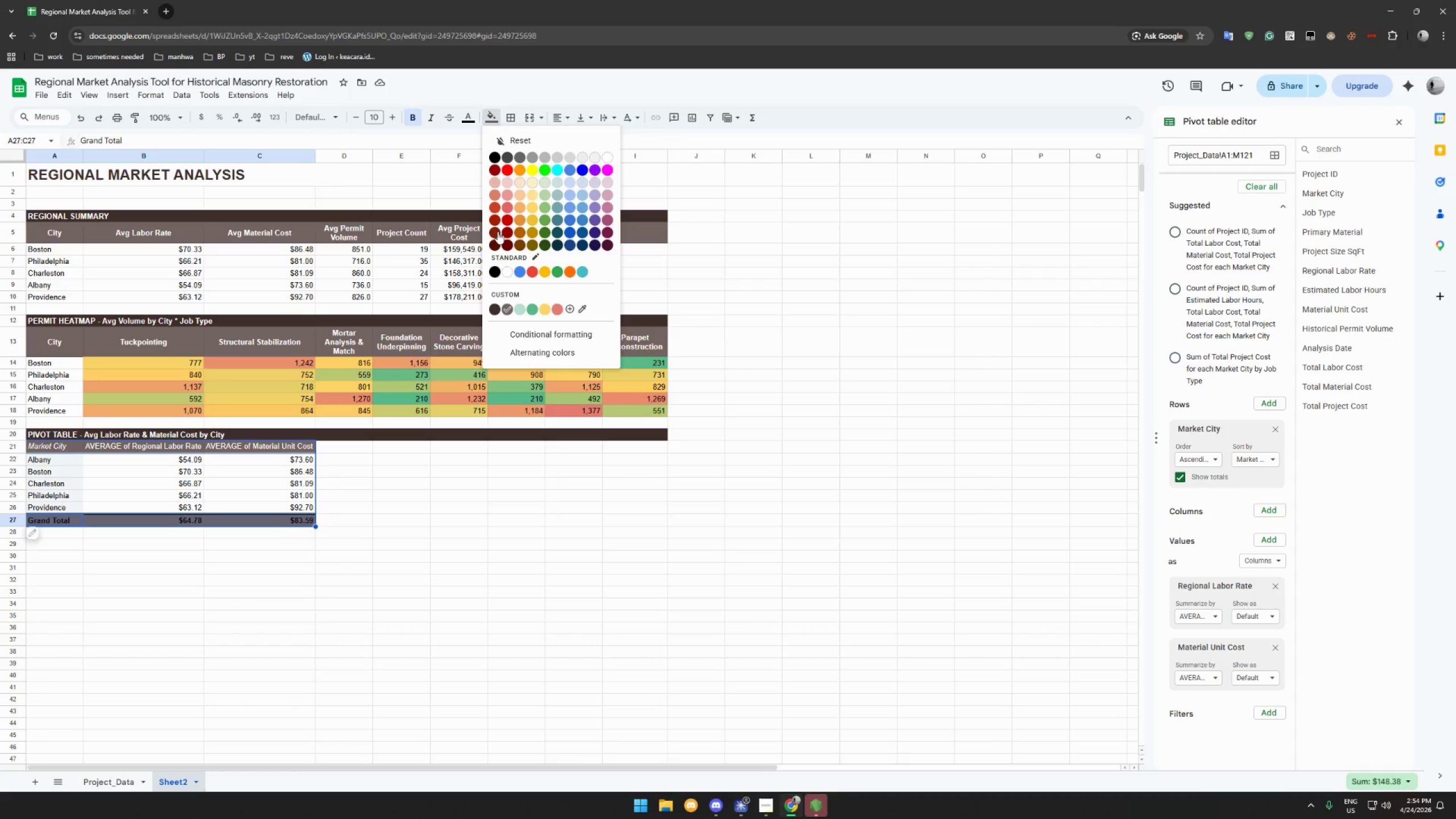 
left_click([469, 116])
 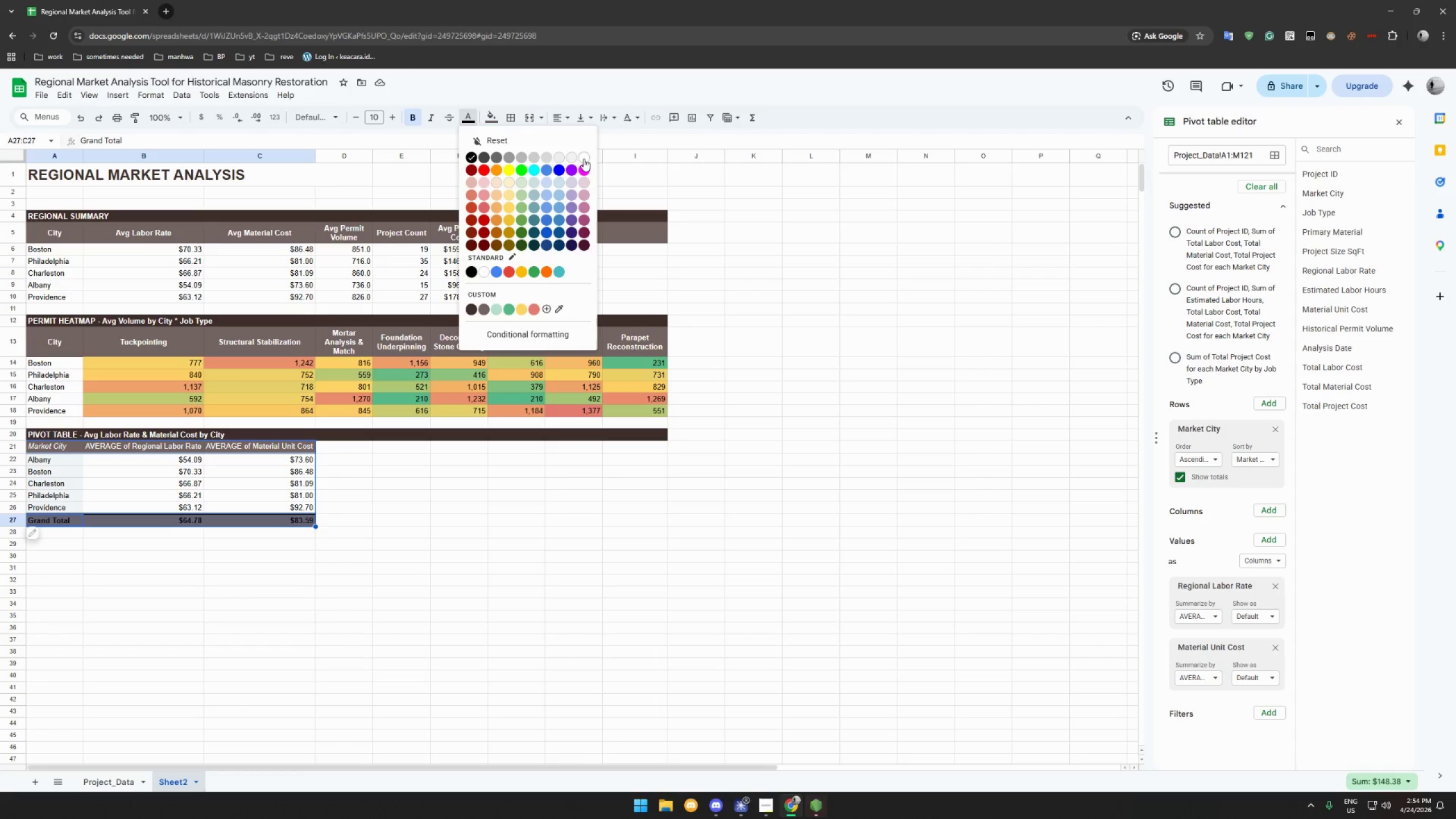 
left_click([584, 158])
 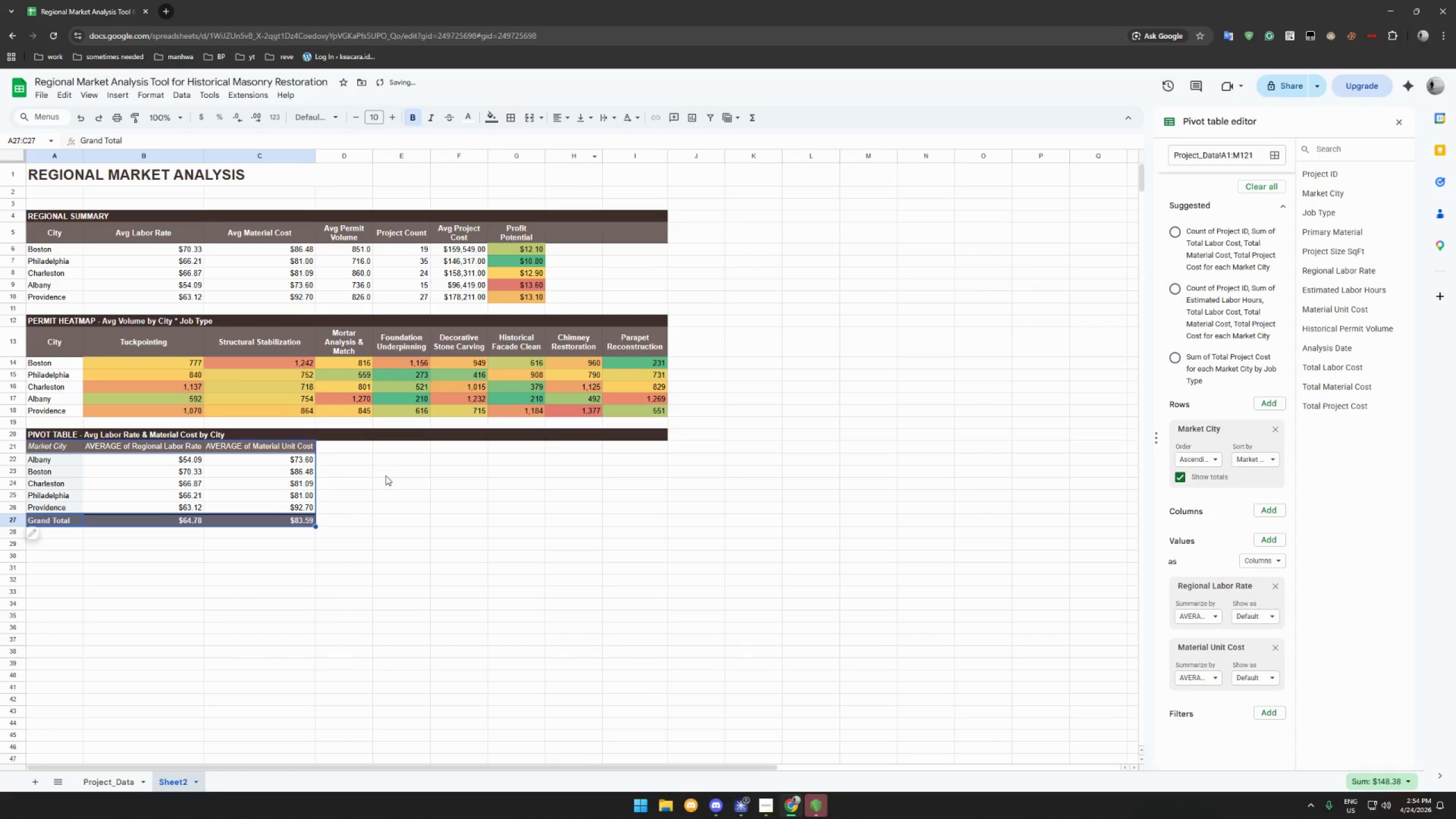 
left_click([377, 488])
 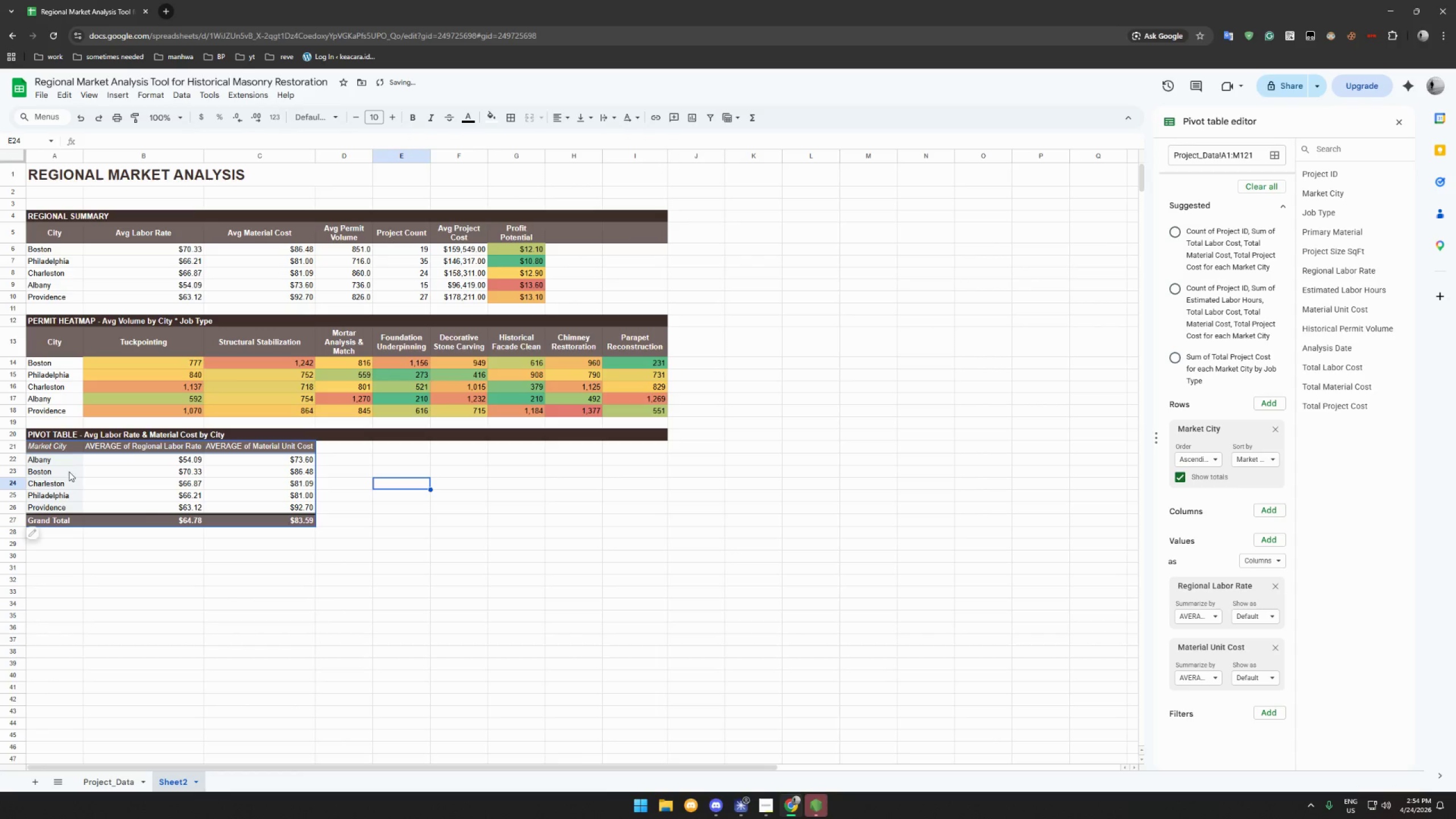 
left_click_drag(start_coordinate=[72, 457], to_coordinate=[70, 508])
 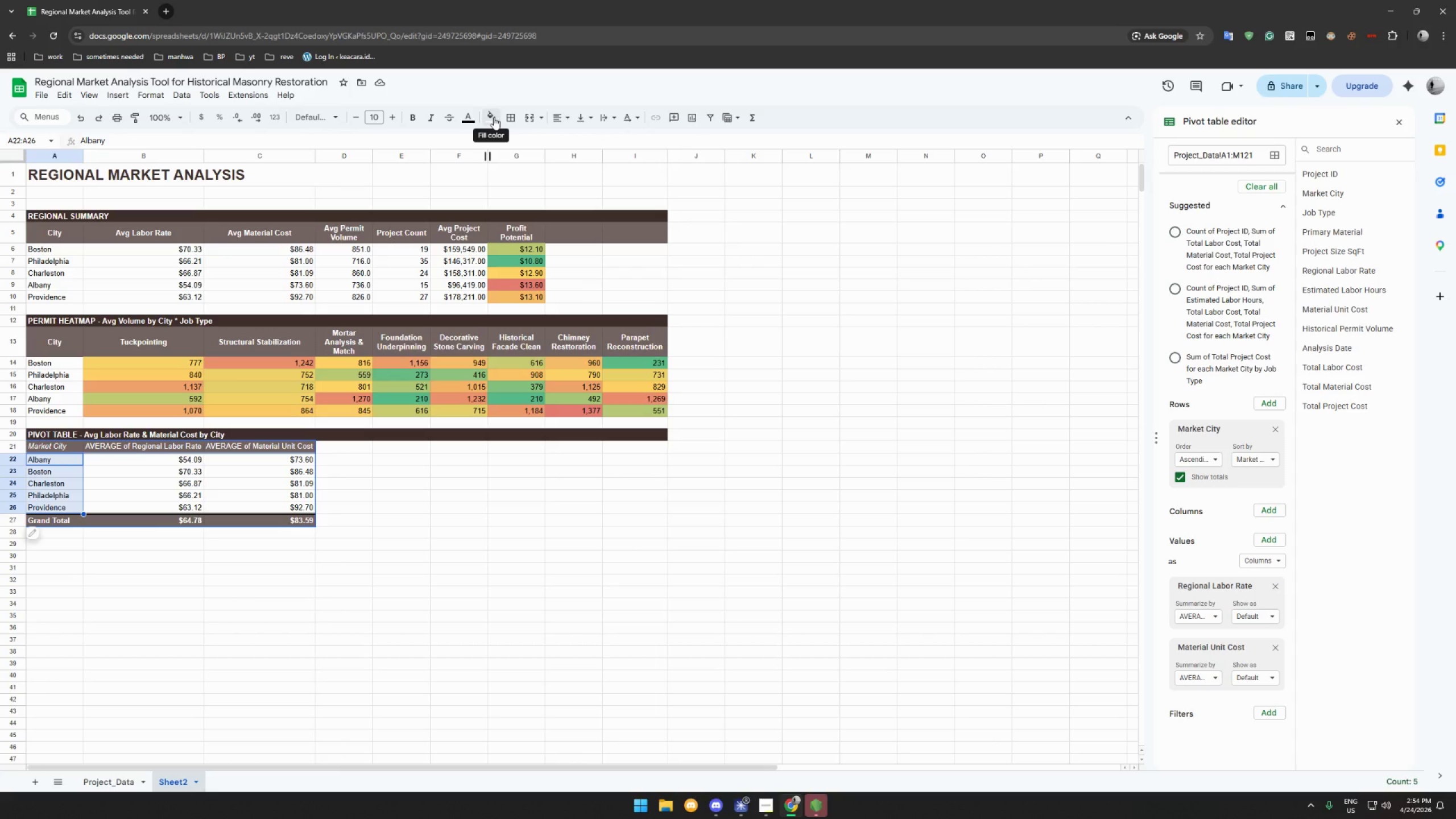 
left_click([494, 117])
 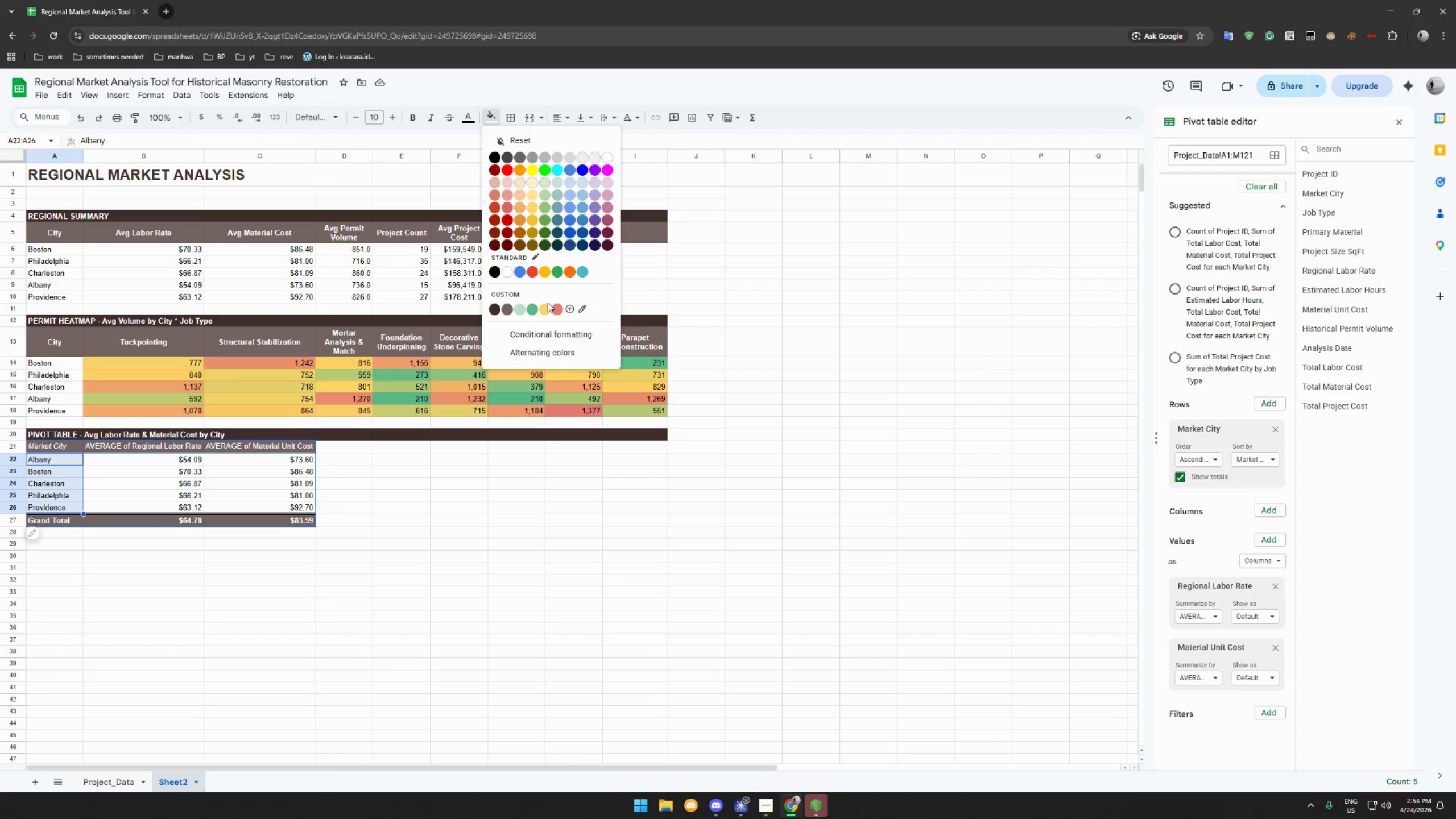 
left_click([582, 307])
 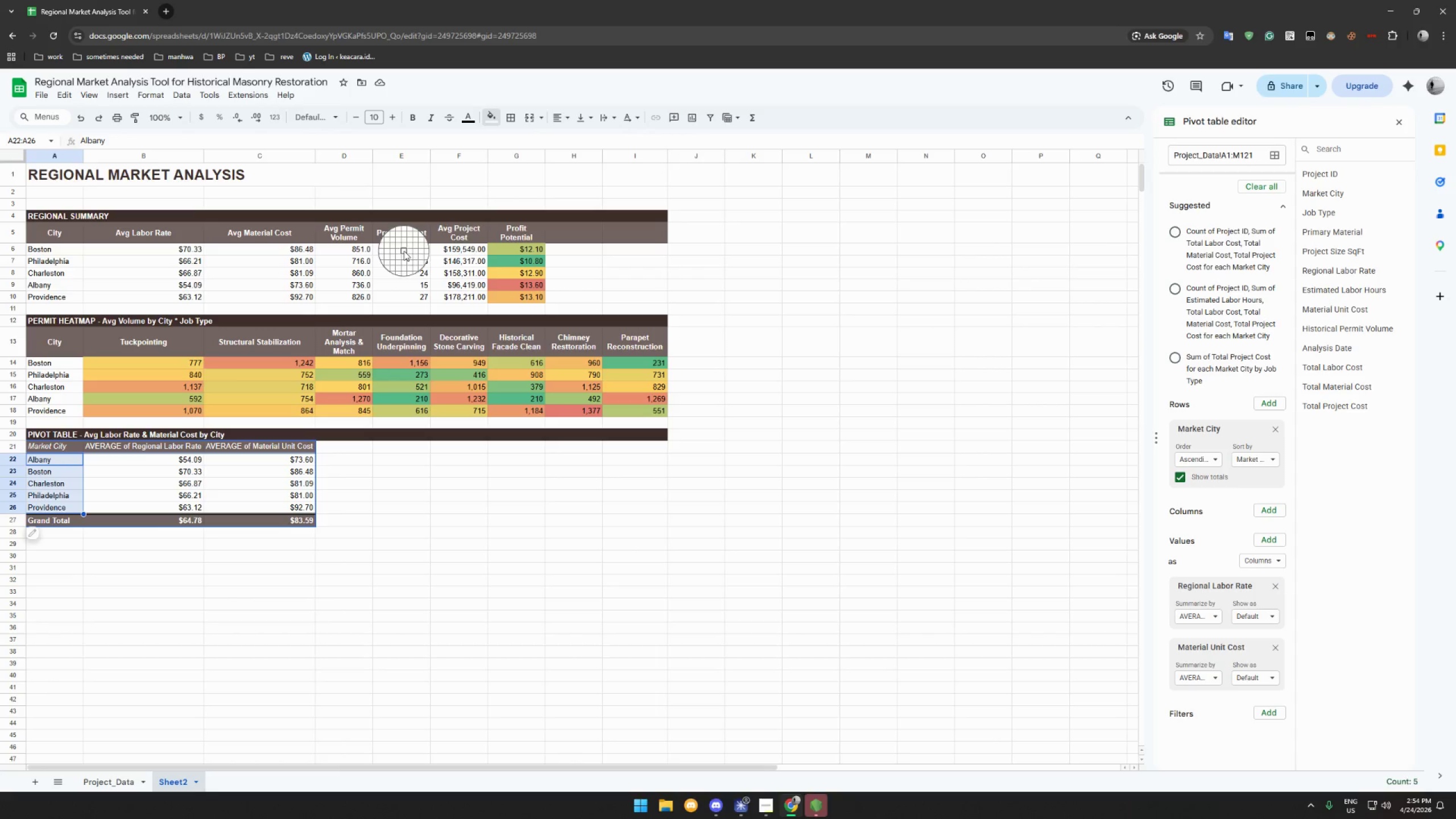 
left_click([586, 232])
 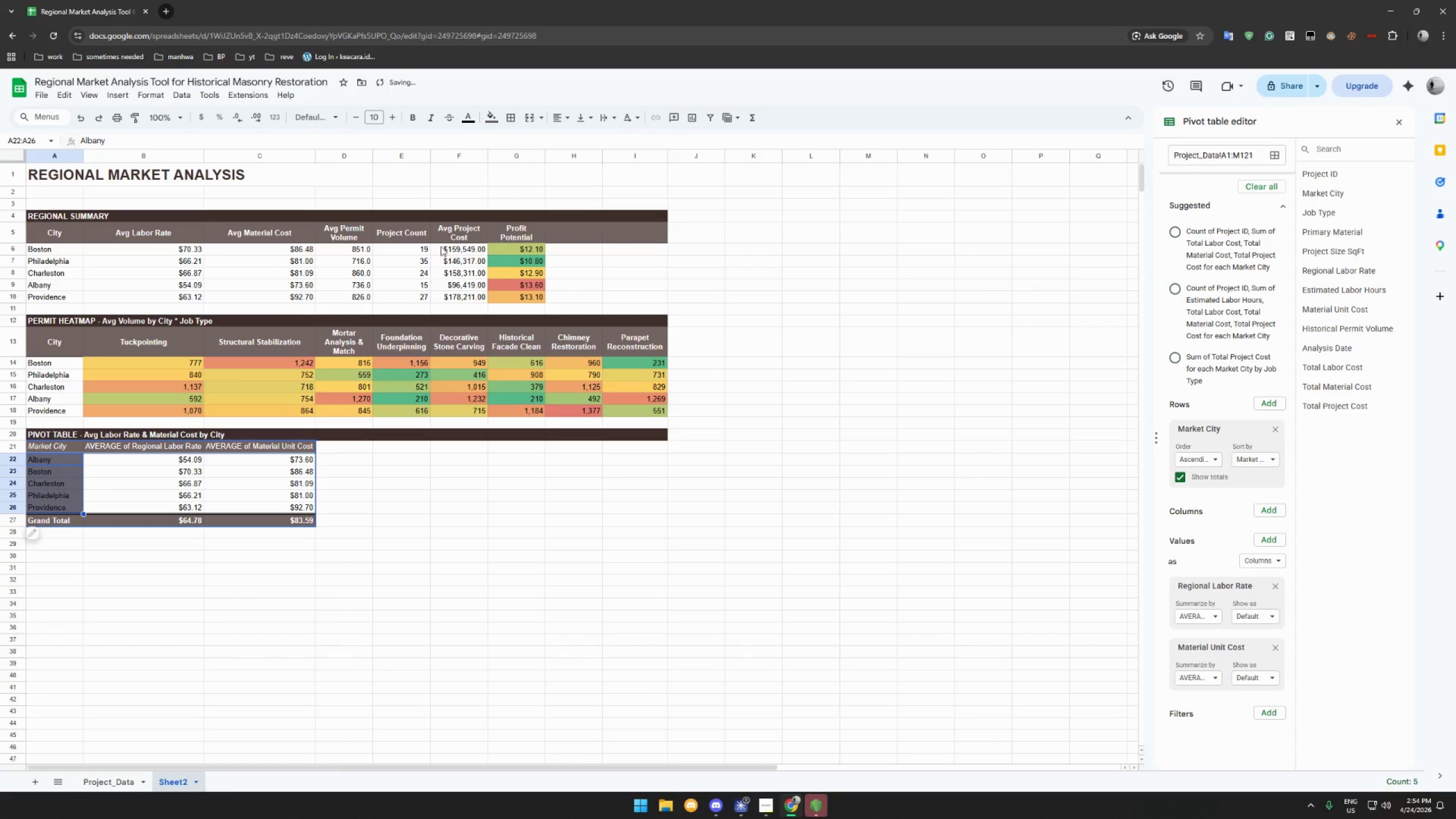 
left_click([465, 119])
 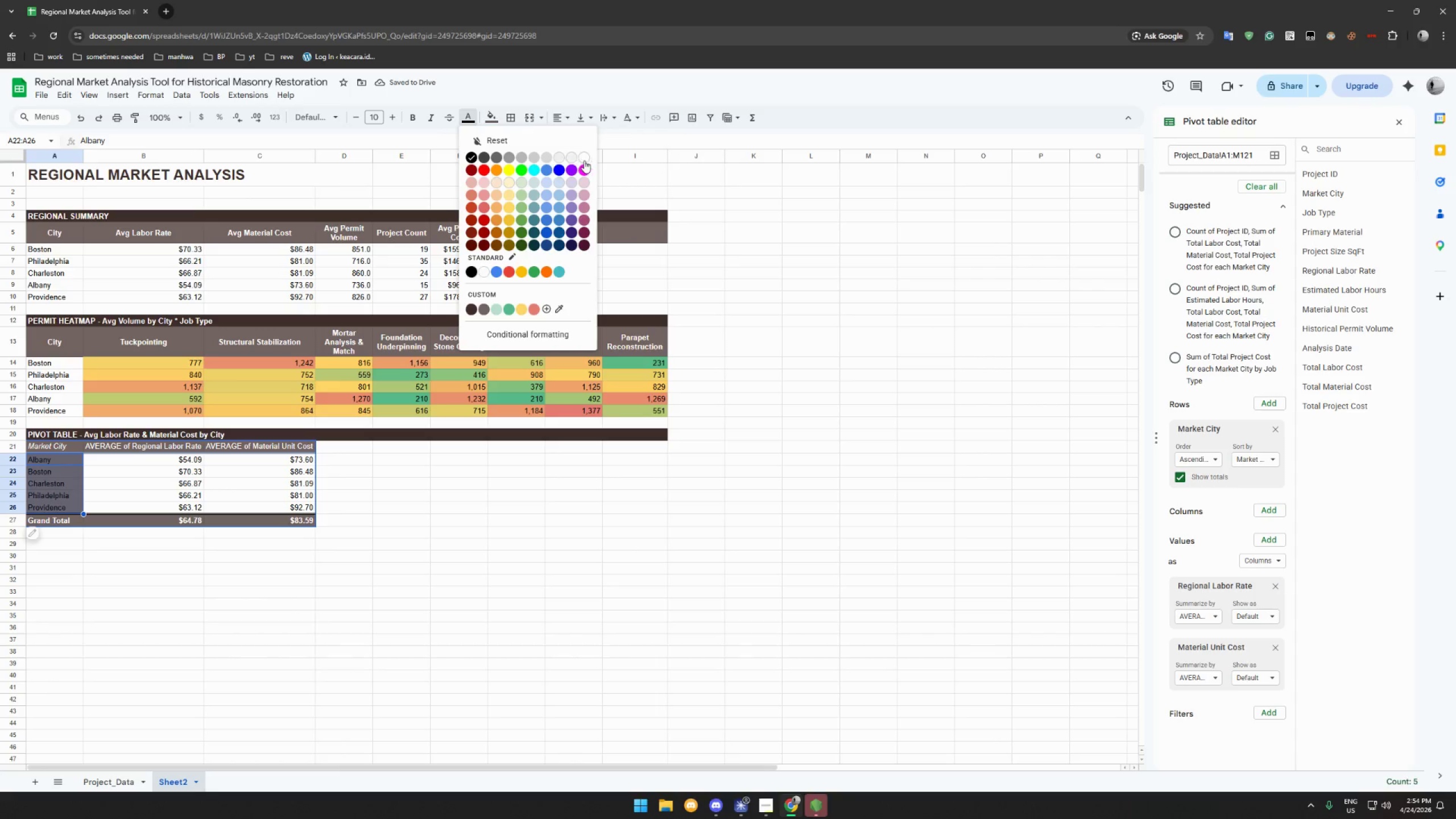 
left_click([584, 160])
 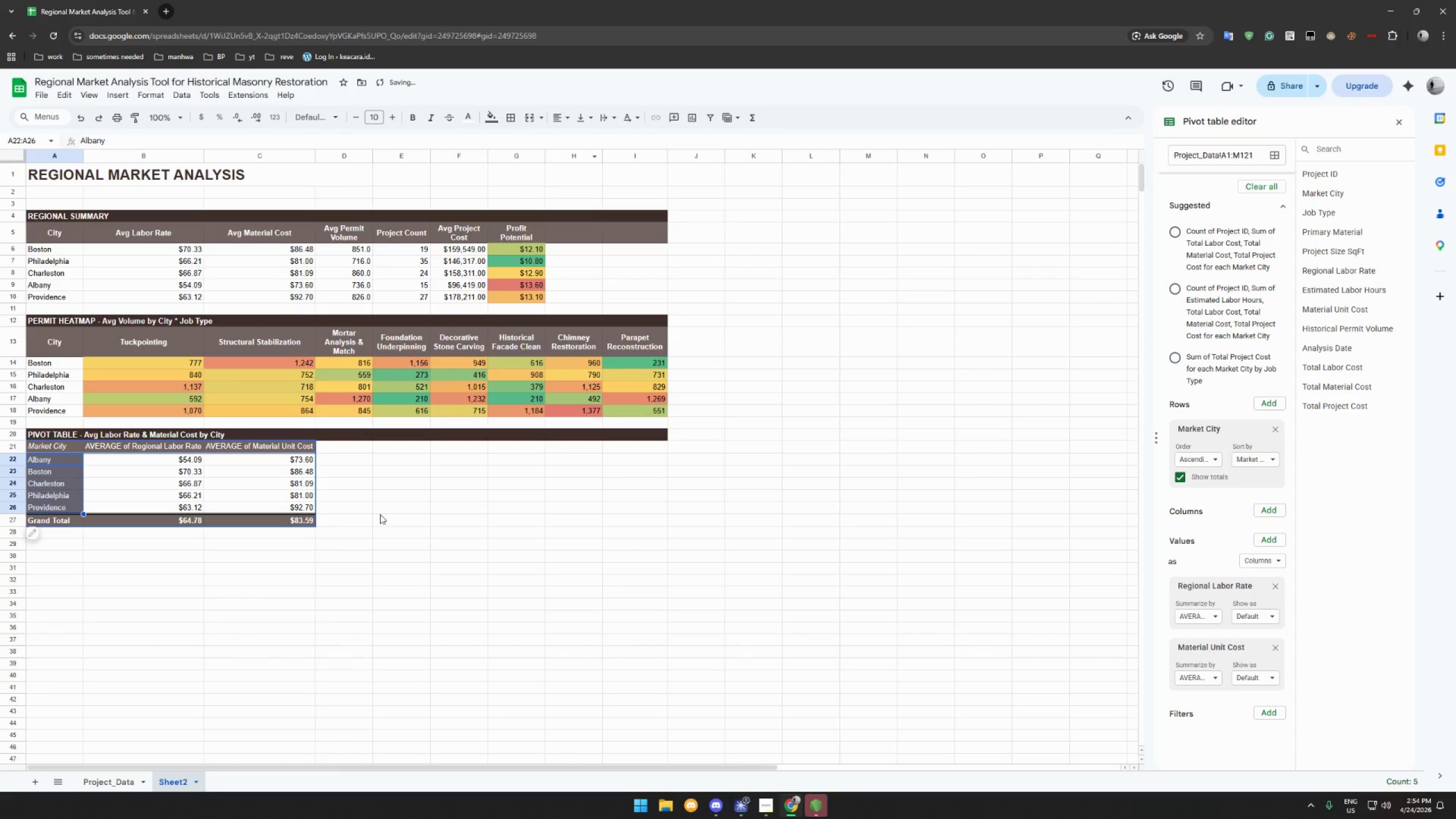 
left_click([399, 514])
 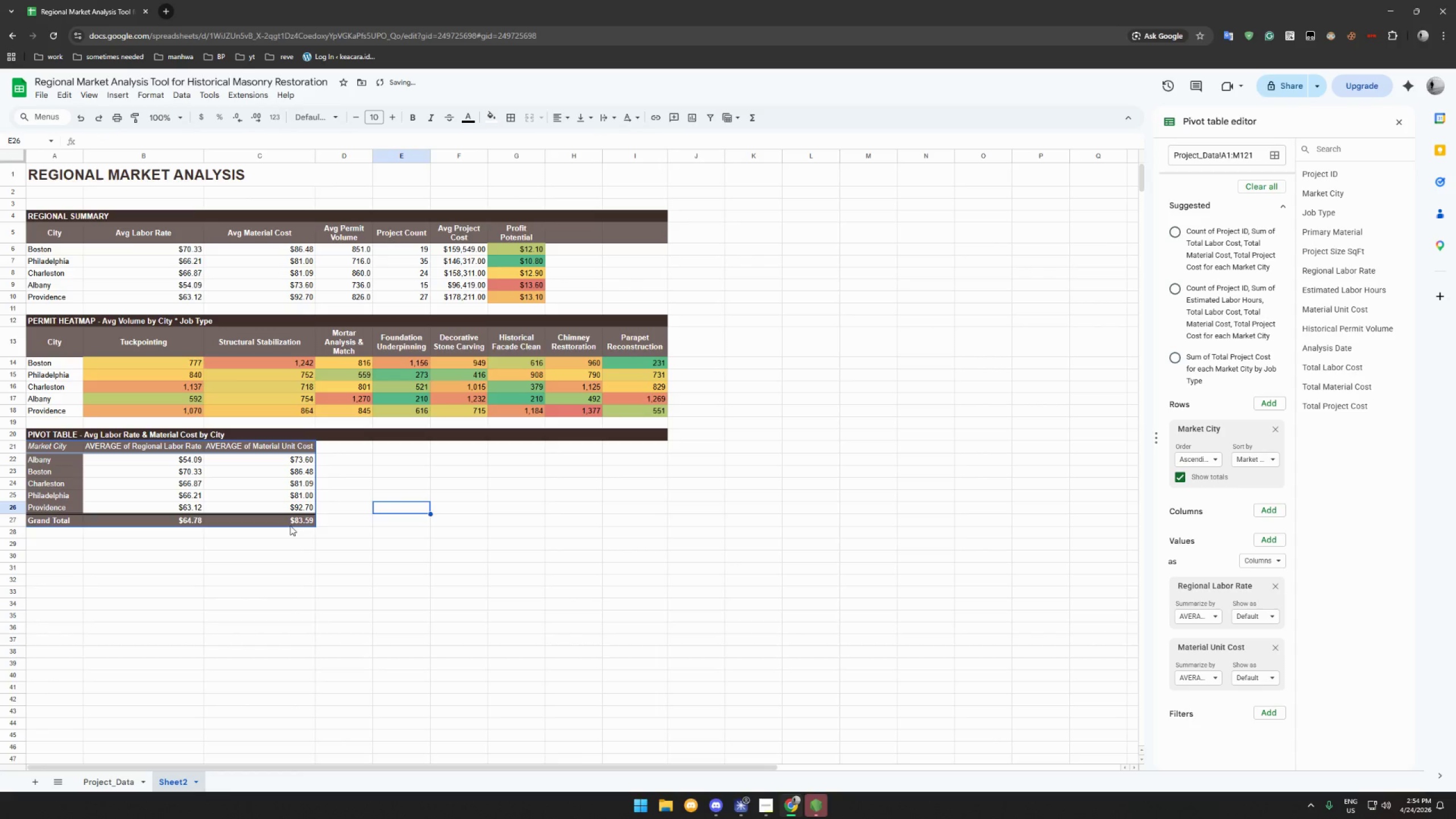 
left_click([176, 545])
 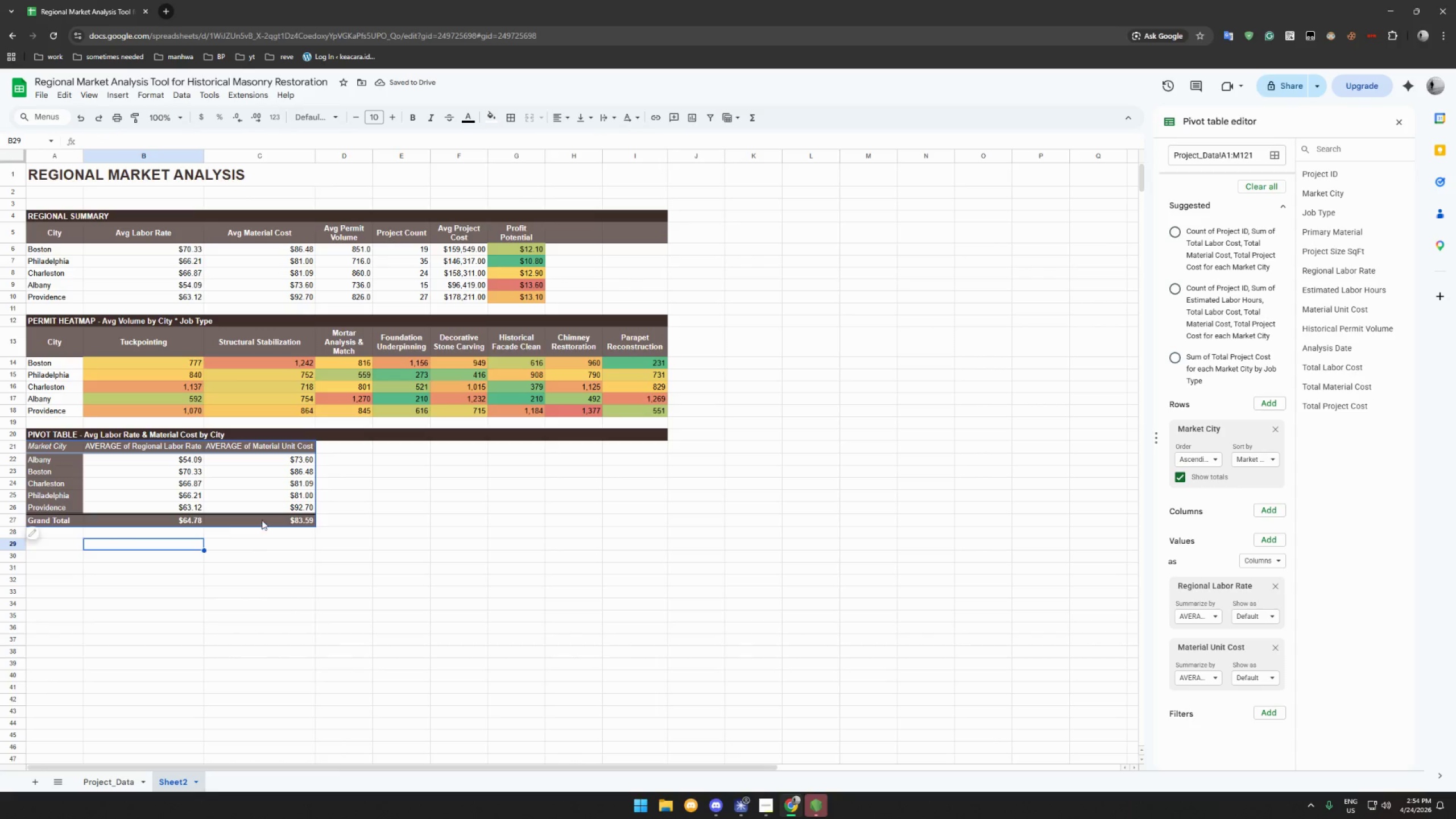 
left_click([380, 497])
 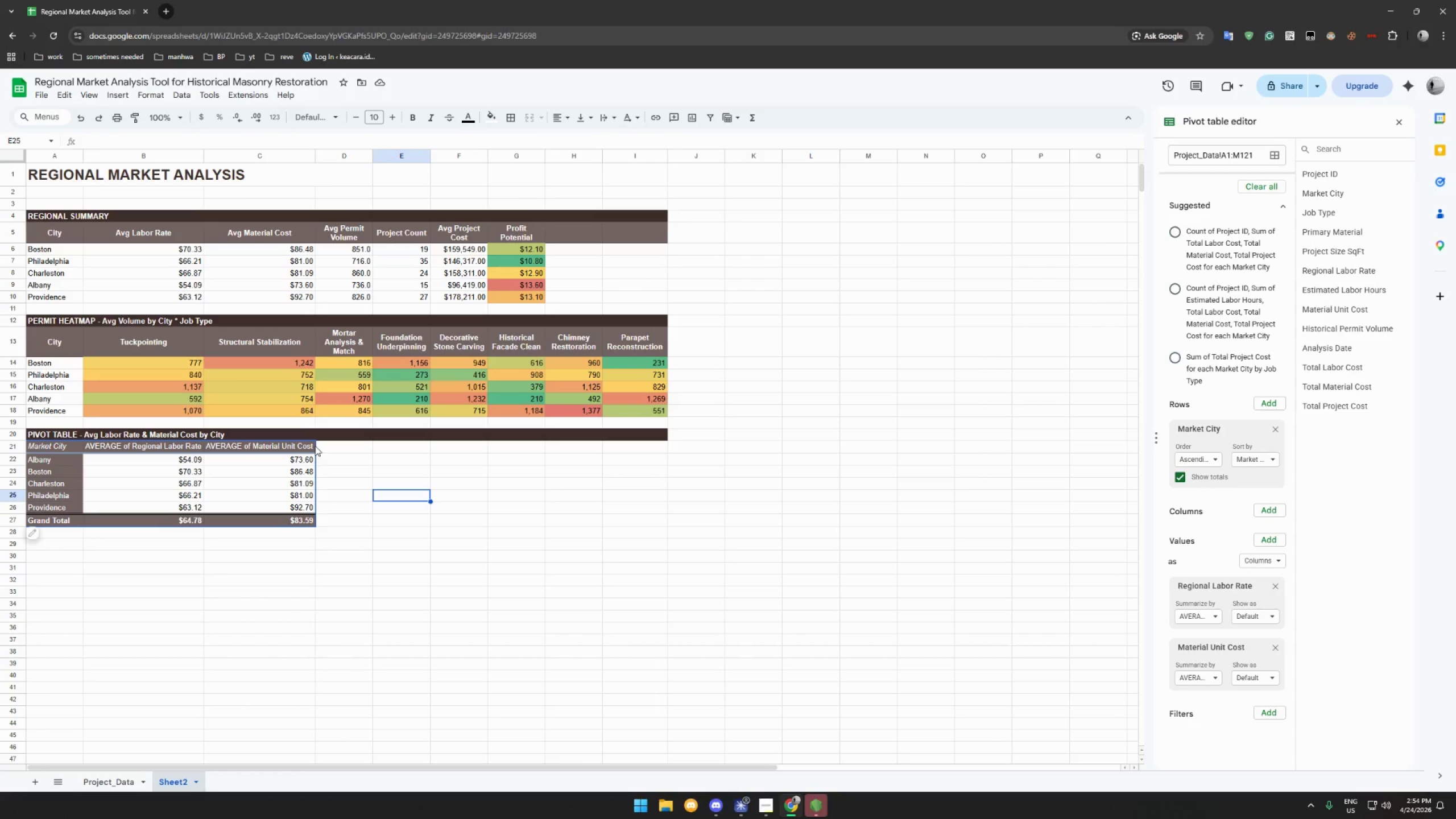 
left_click([366, 462])
 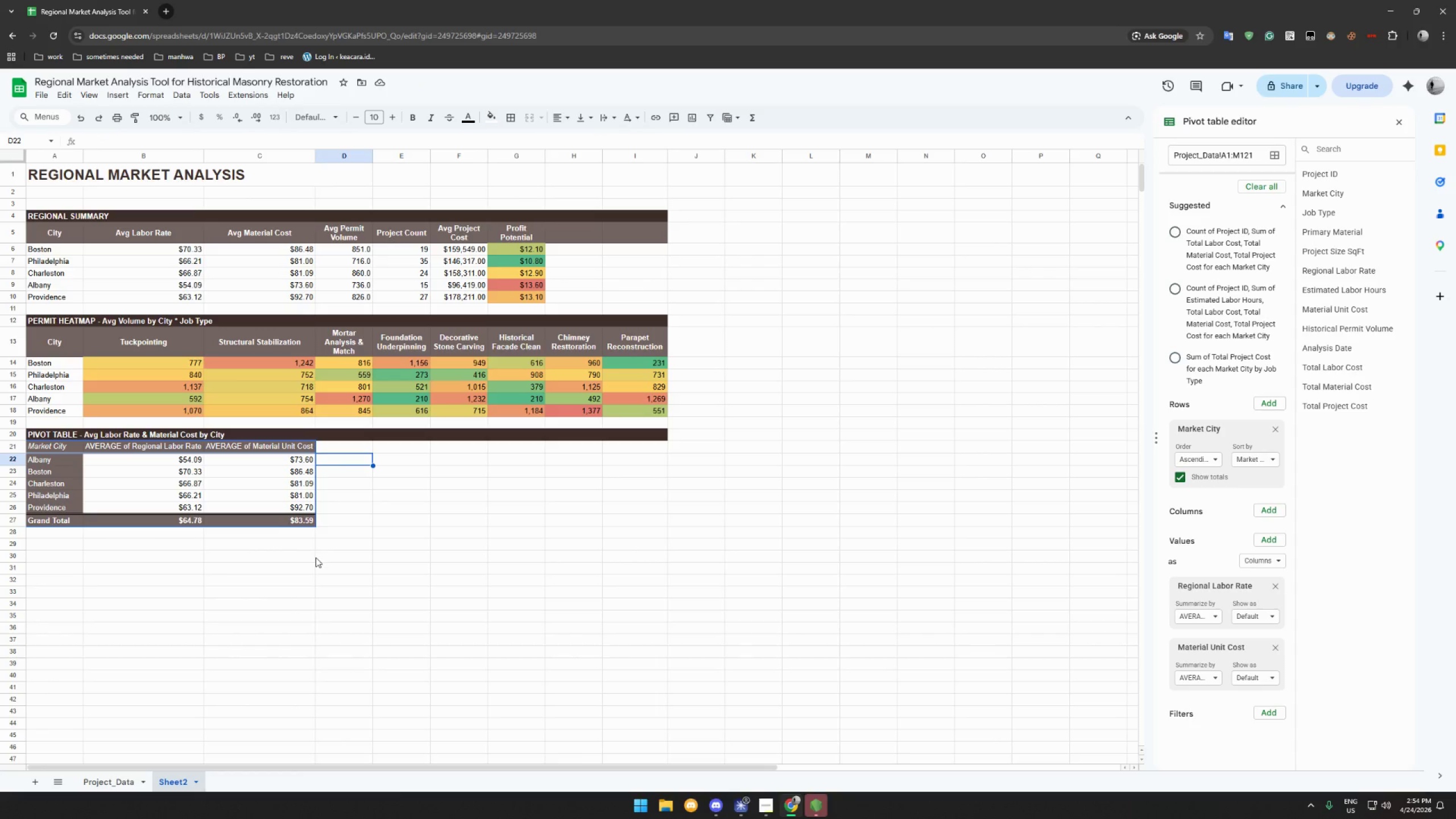 
left_click([315, 558])
 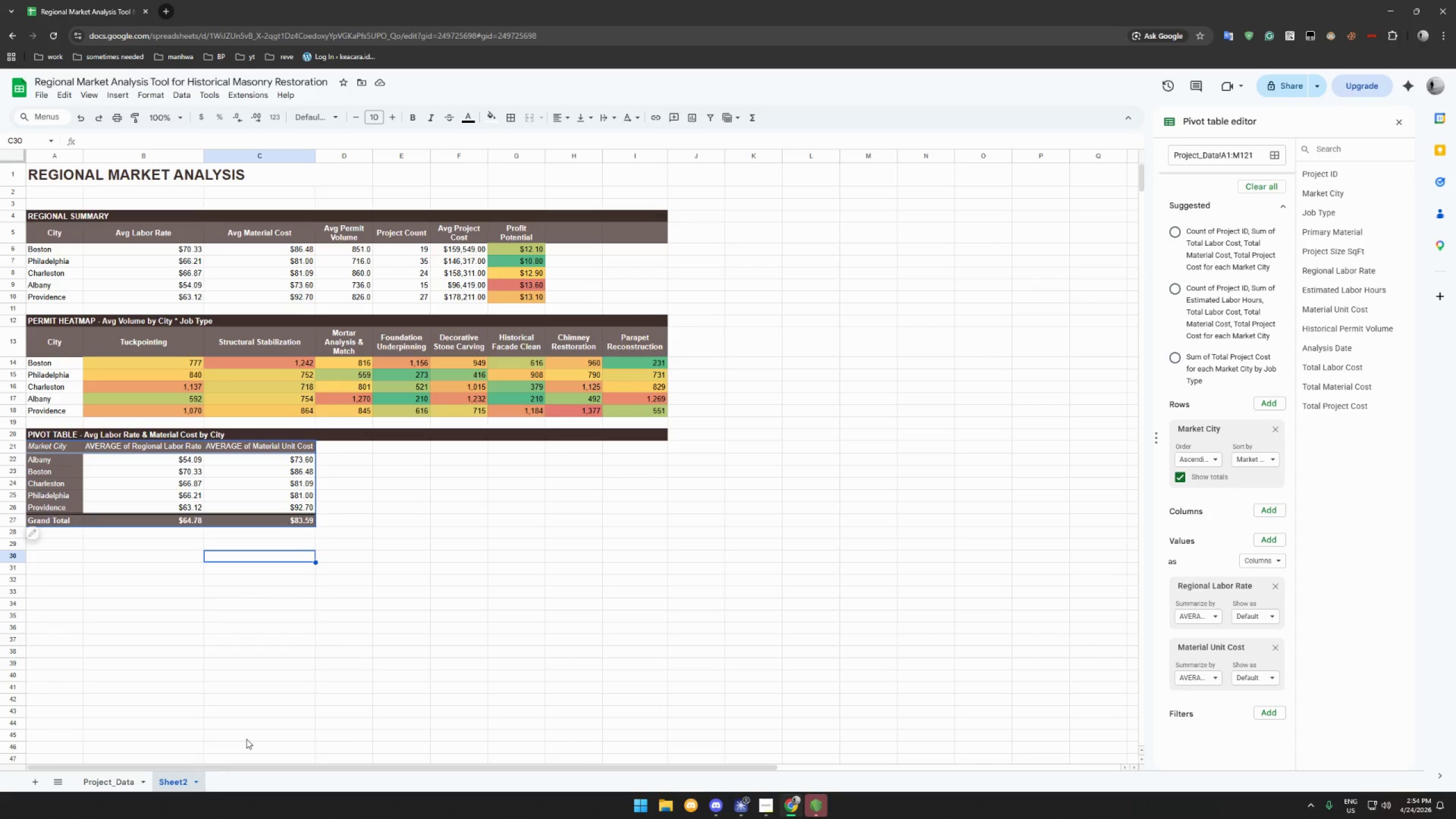 
double_click([175, 781])
 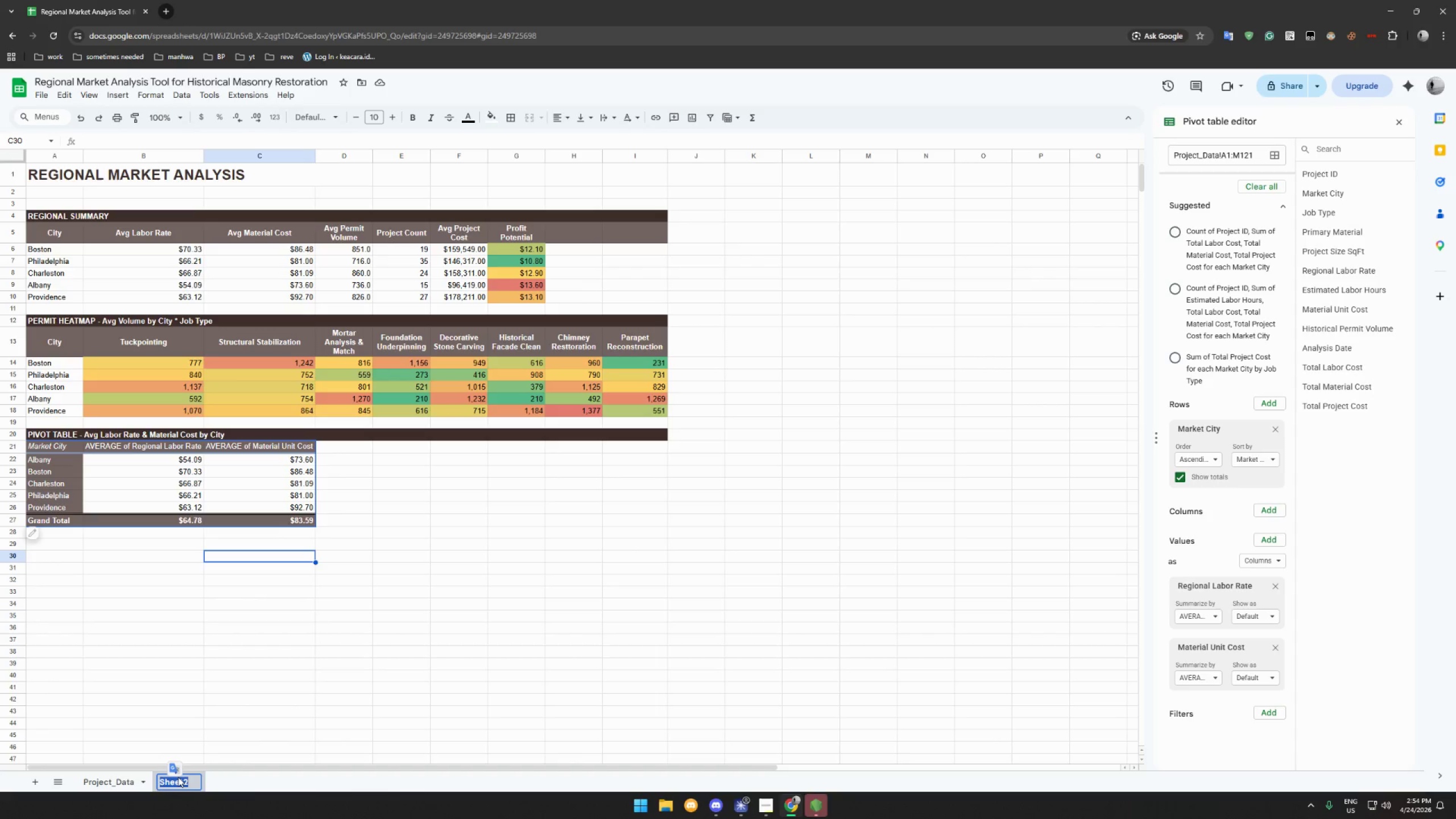 
wait(5.38)
 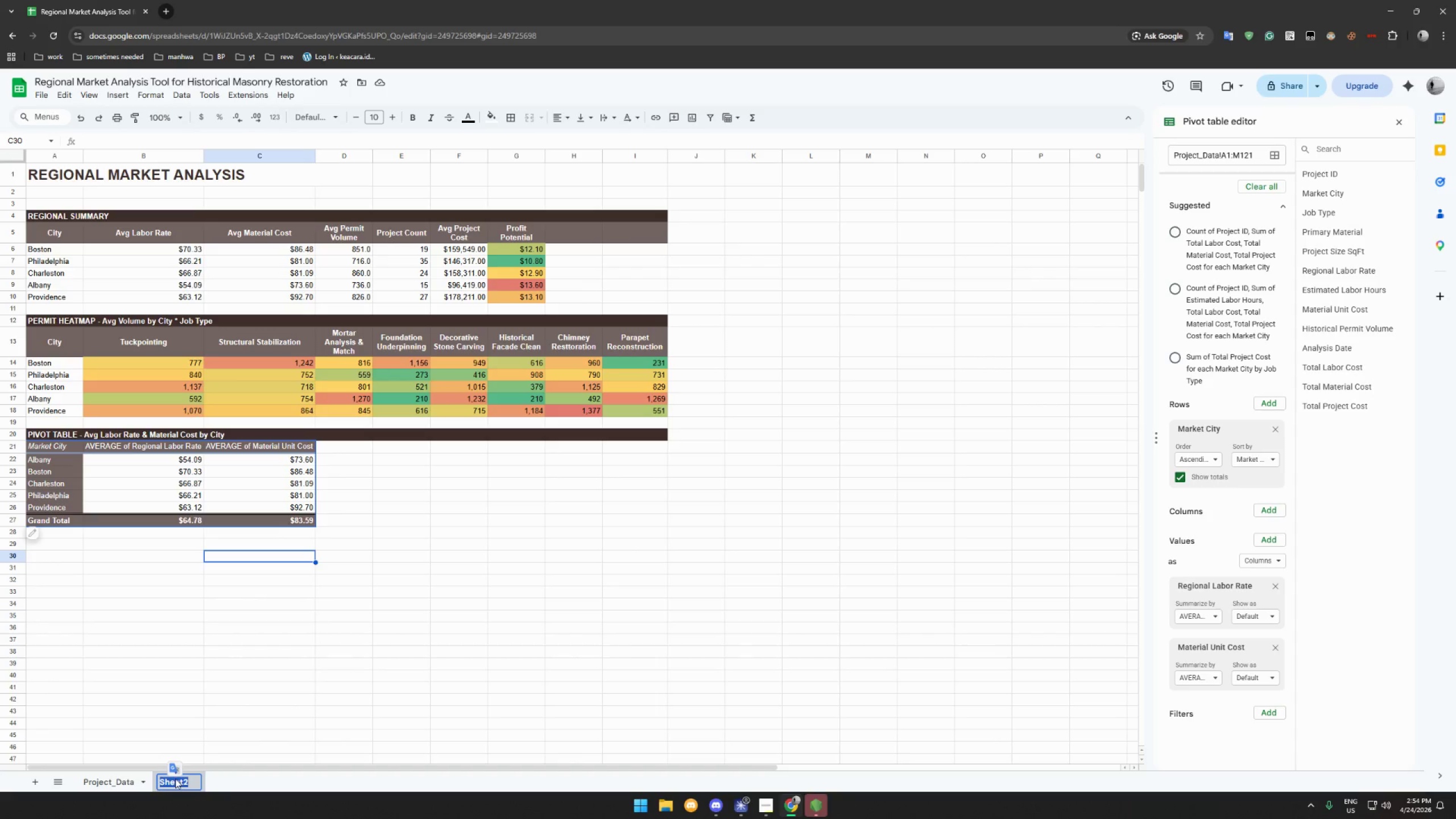 
type(Rwe)
key(Backspace)
key(Backspace)
type(w)
key(Backspace)
type(egional_Analysis)
 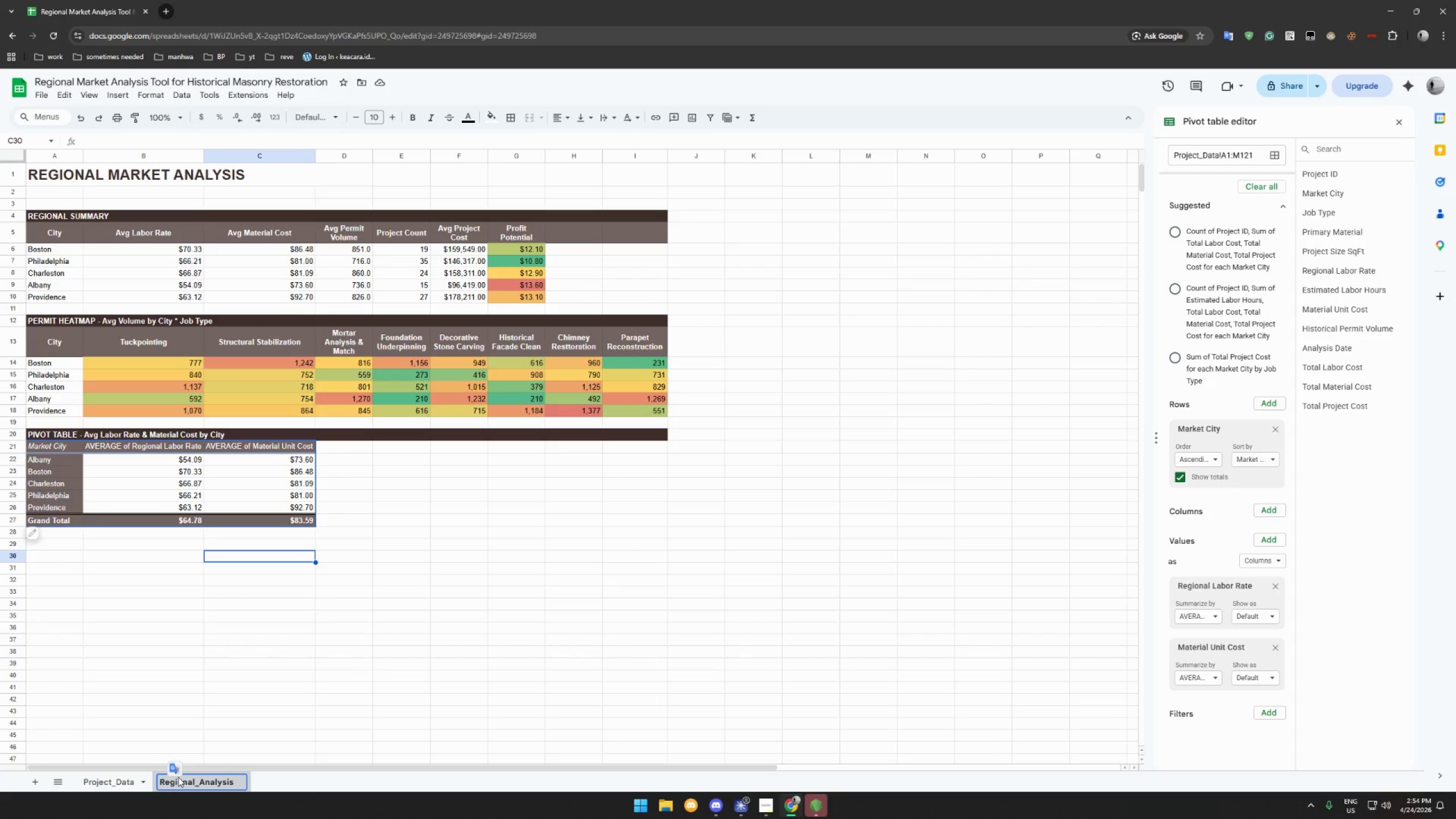 
key(Enter)
 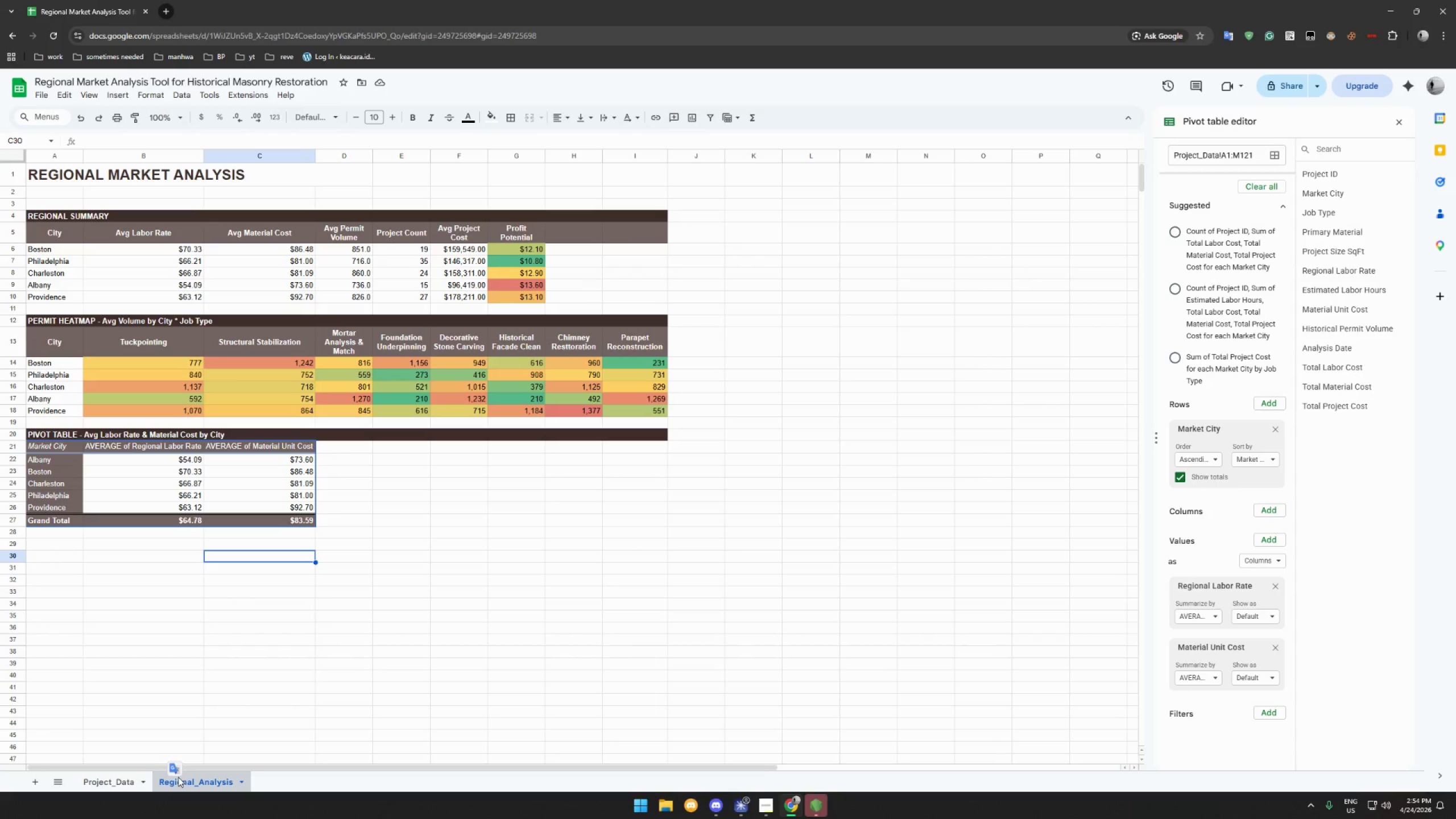 
wait(7.17)
 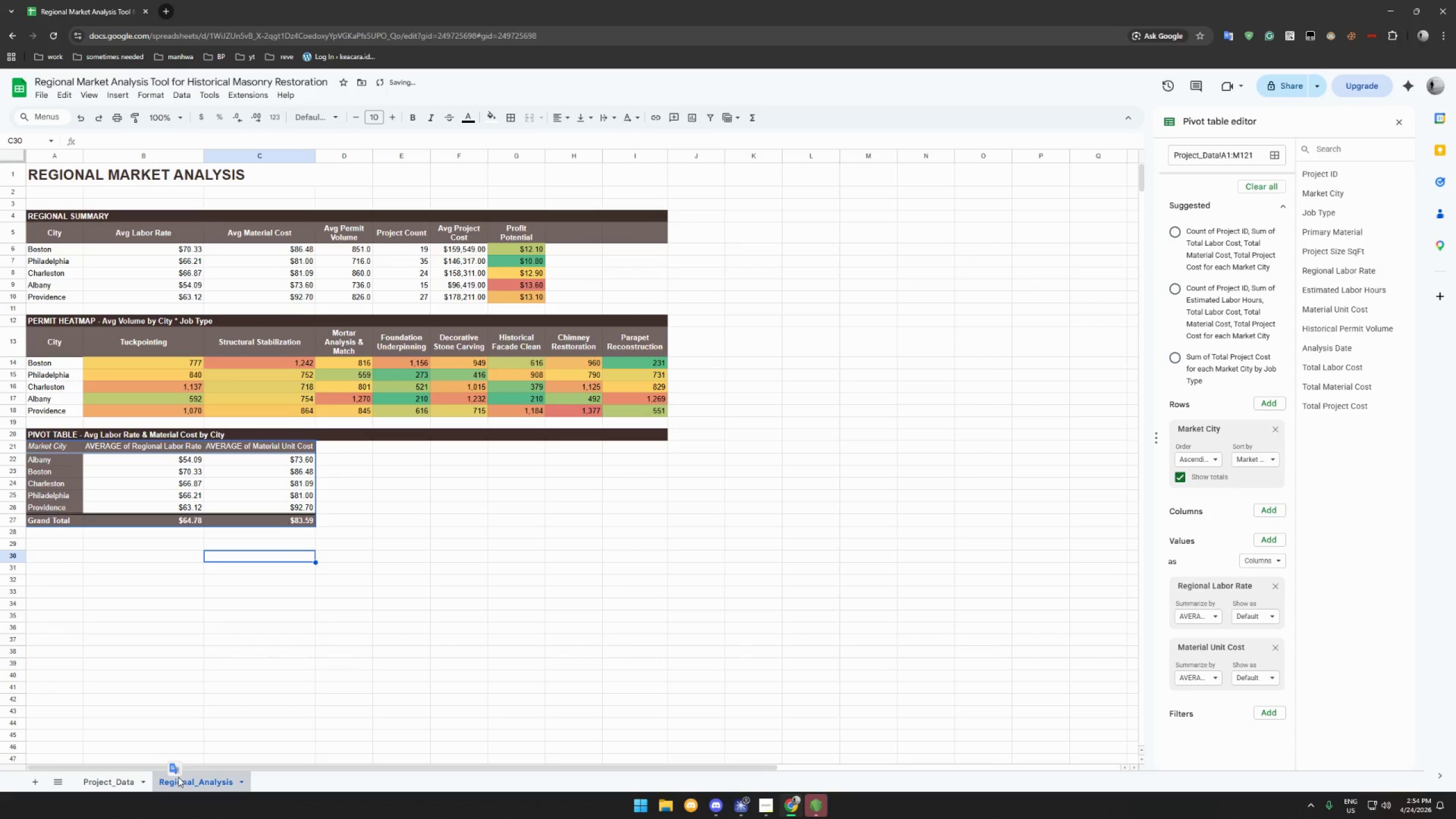 
left_click([767, 805])